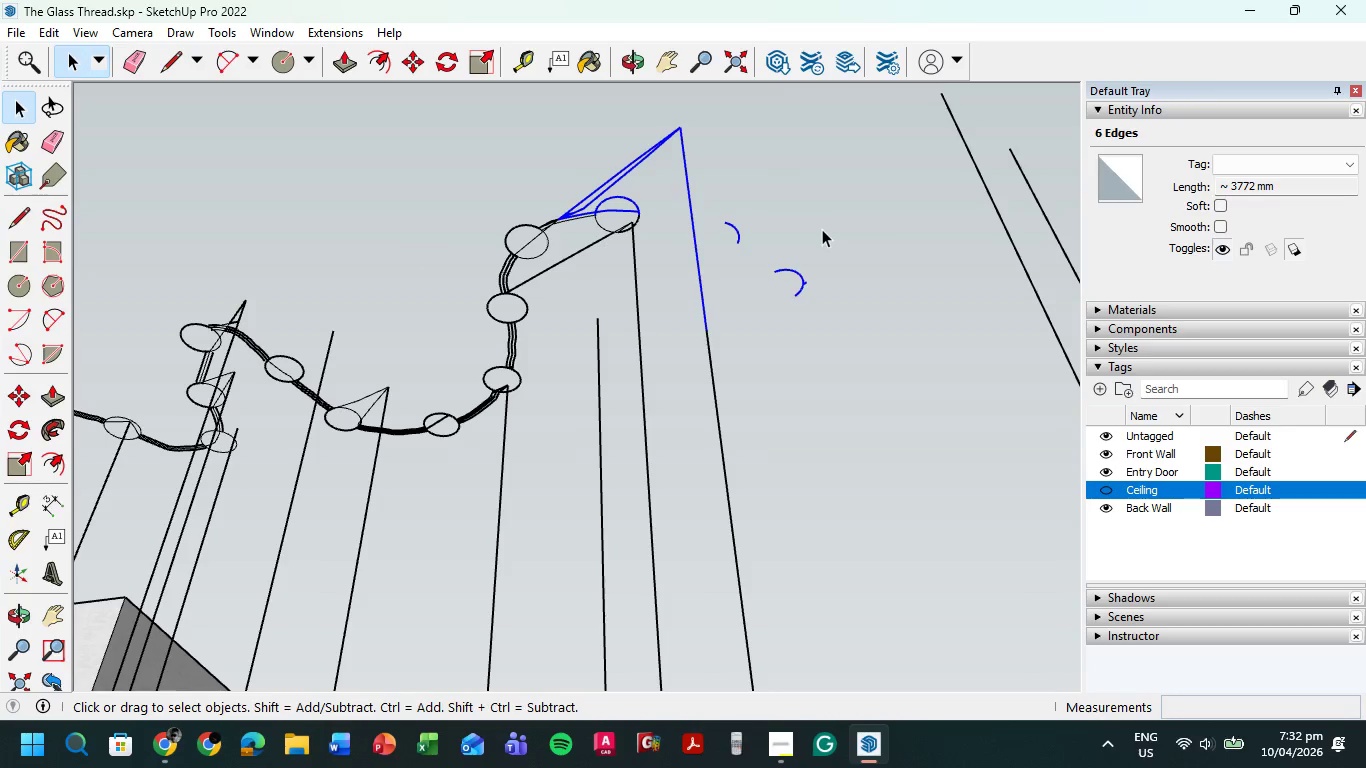 
key(Escape)
 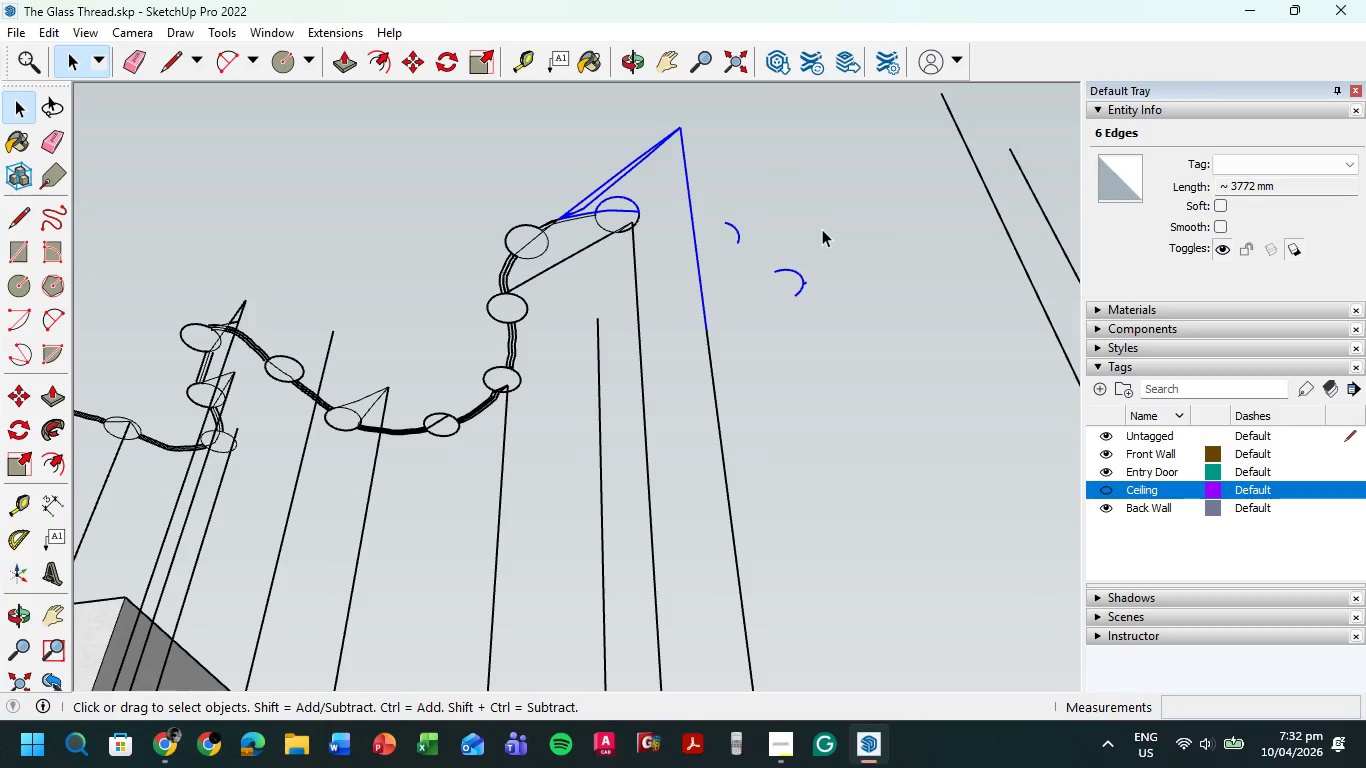 
left_click([822, 229])
 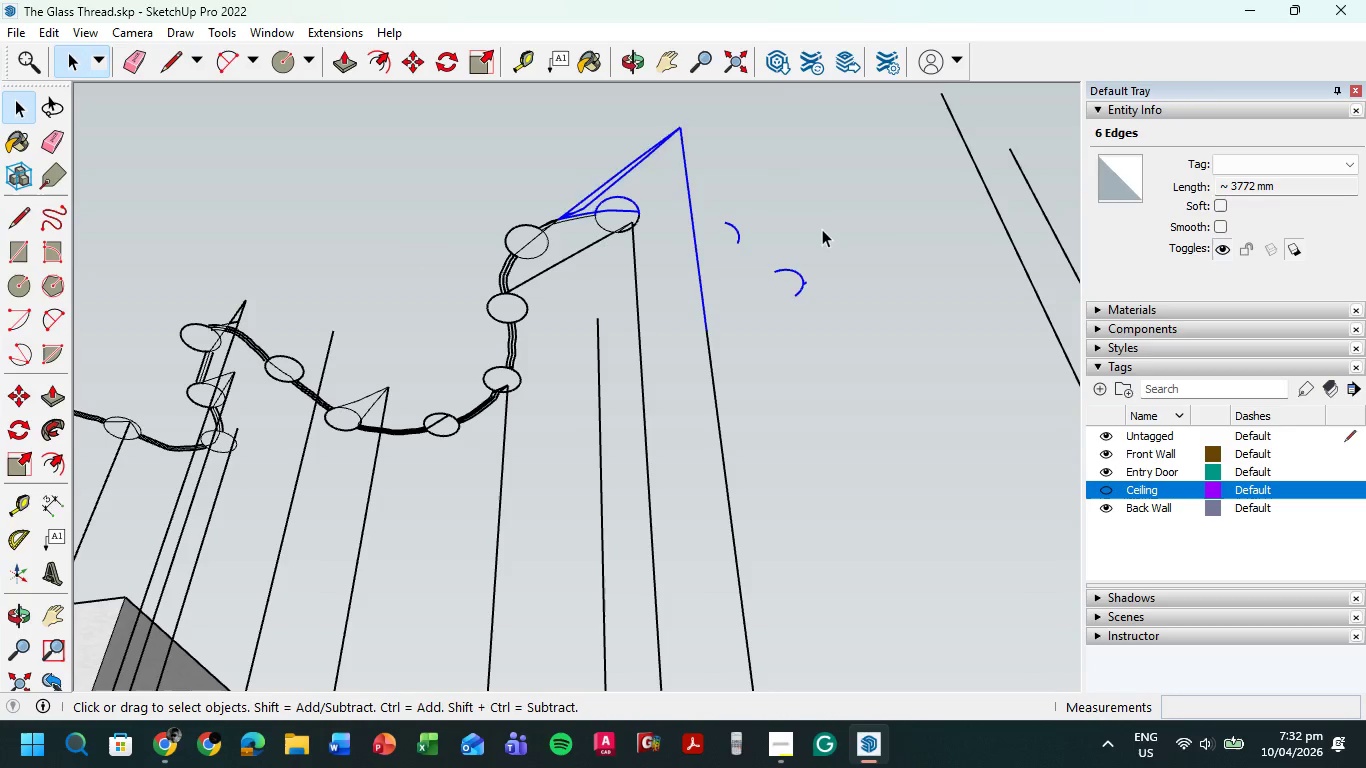 
key(Escape)
 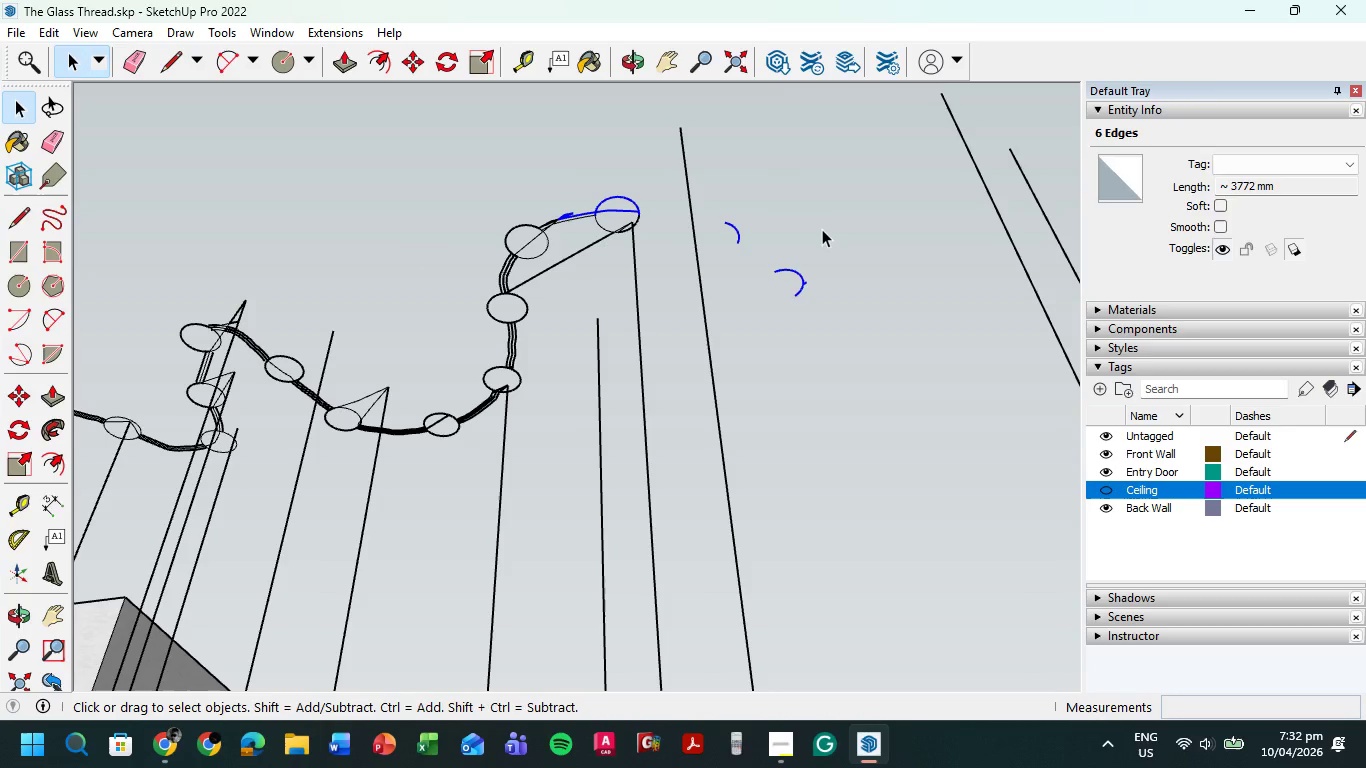 
key(Escape)
 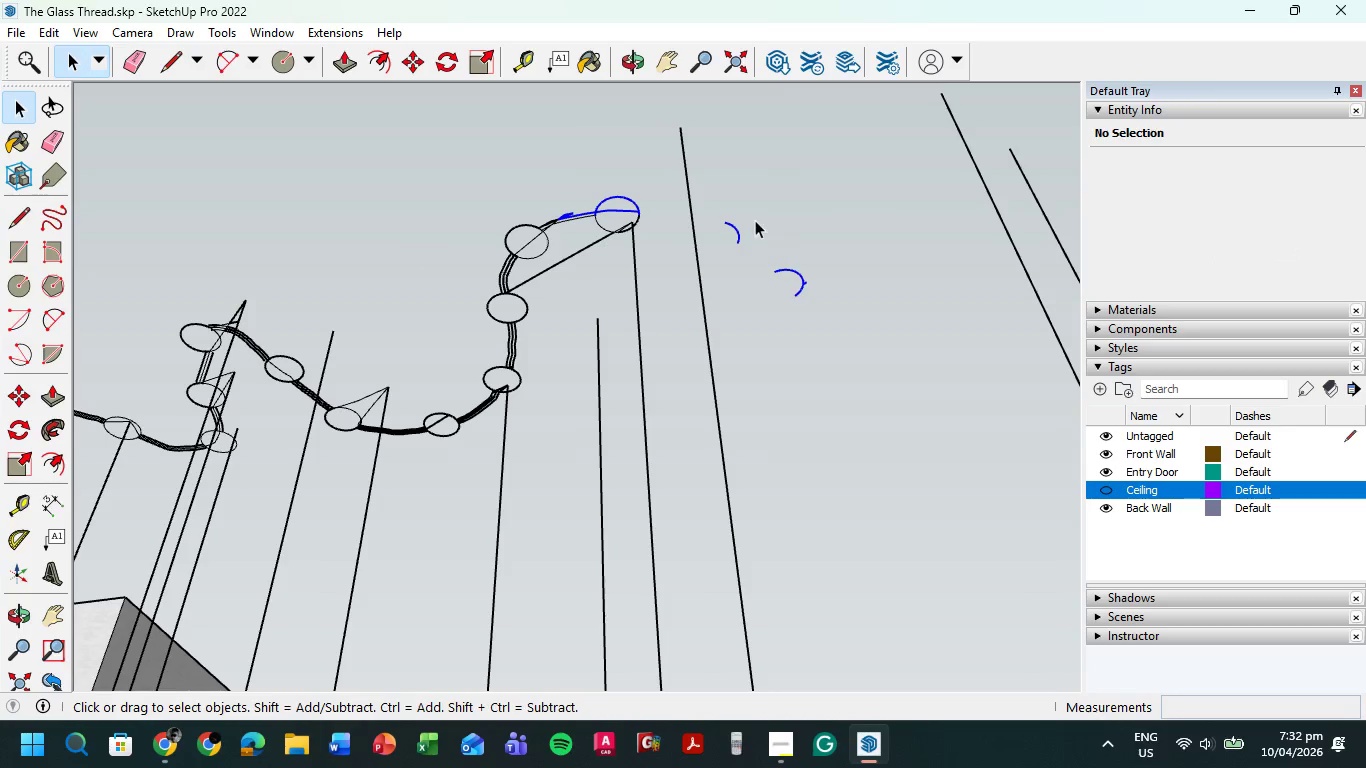 
key(Escape)
 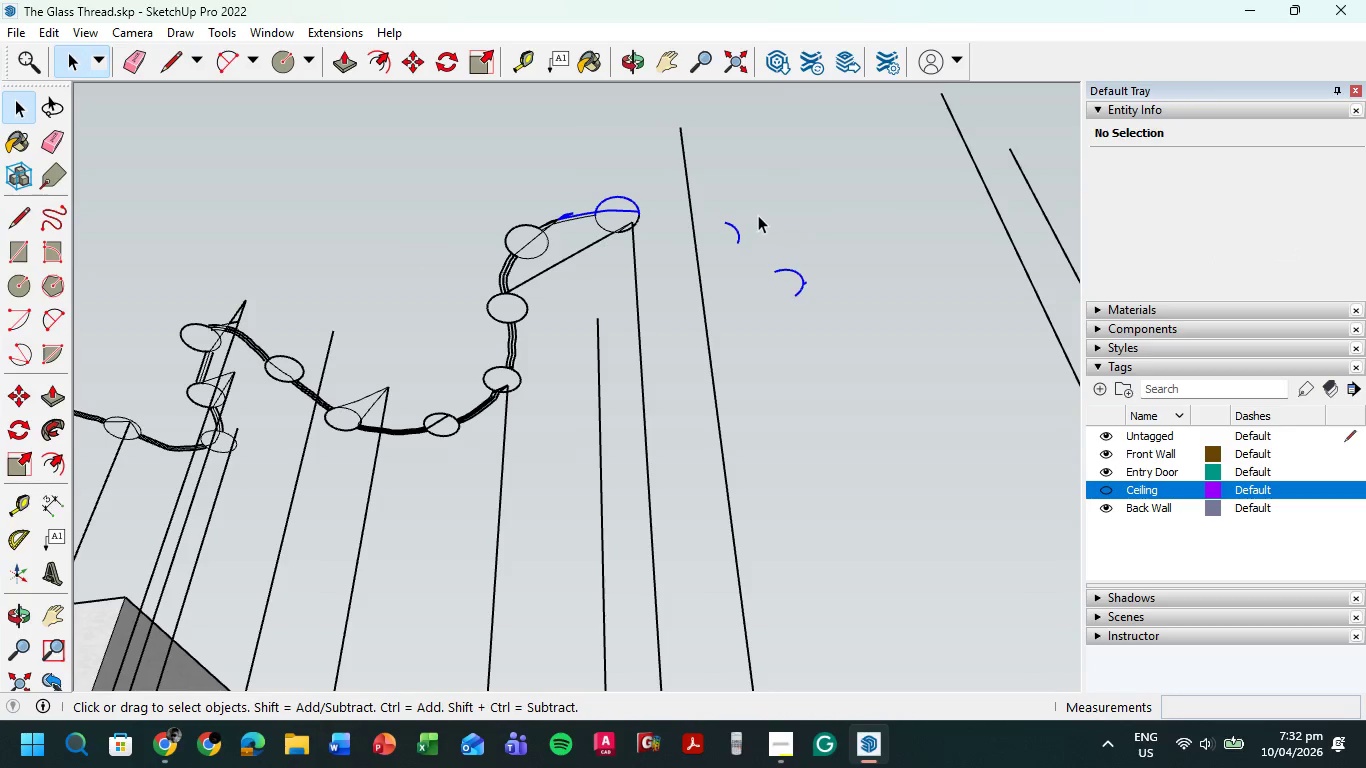 
key(Escape)
 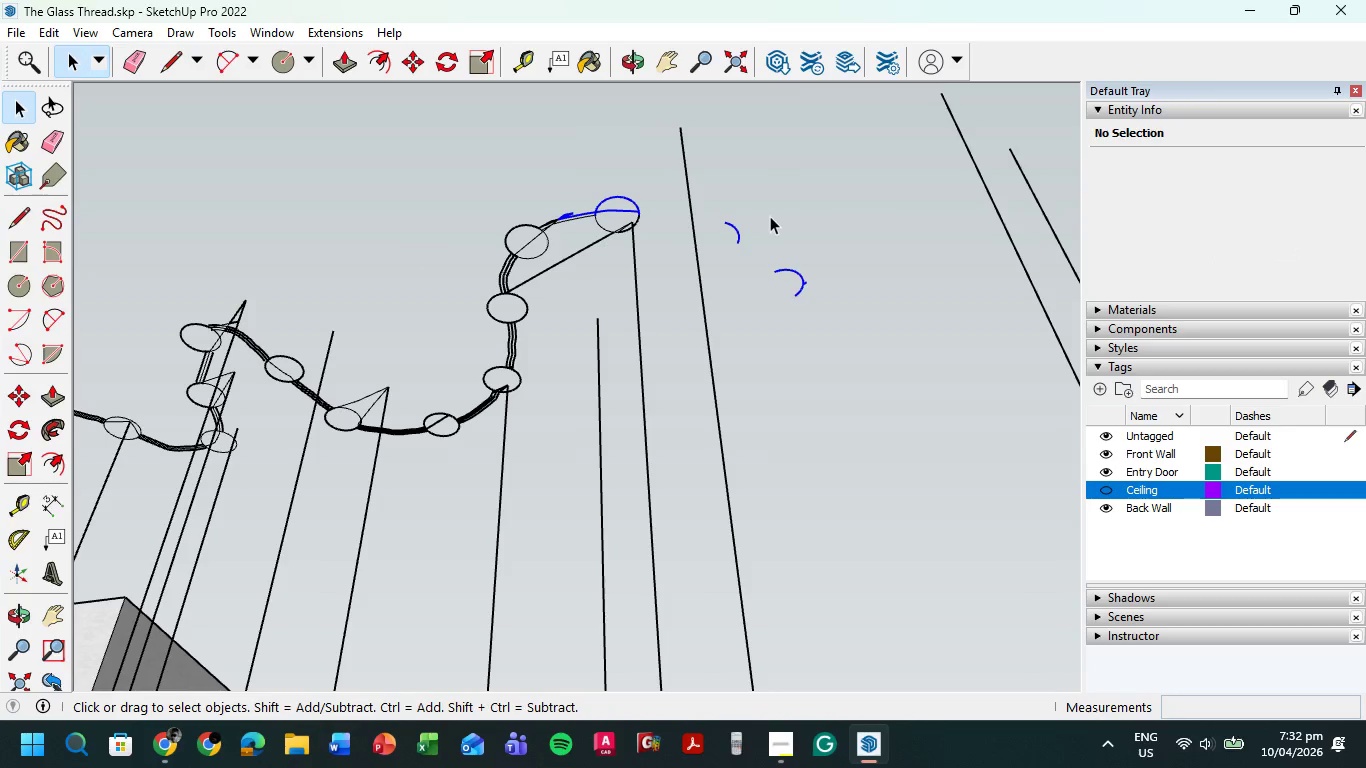 
key(Escape)
 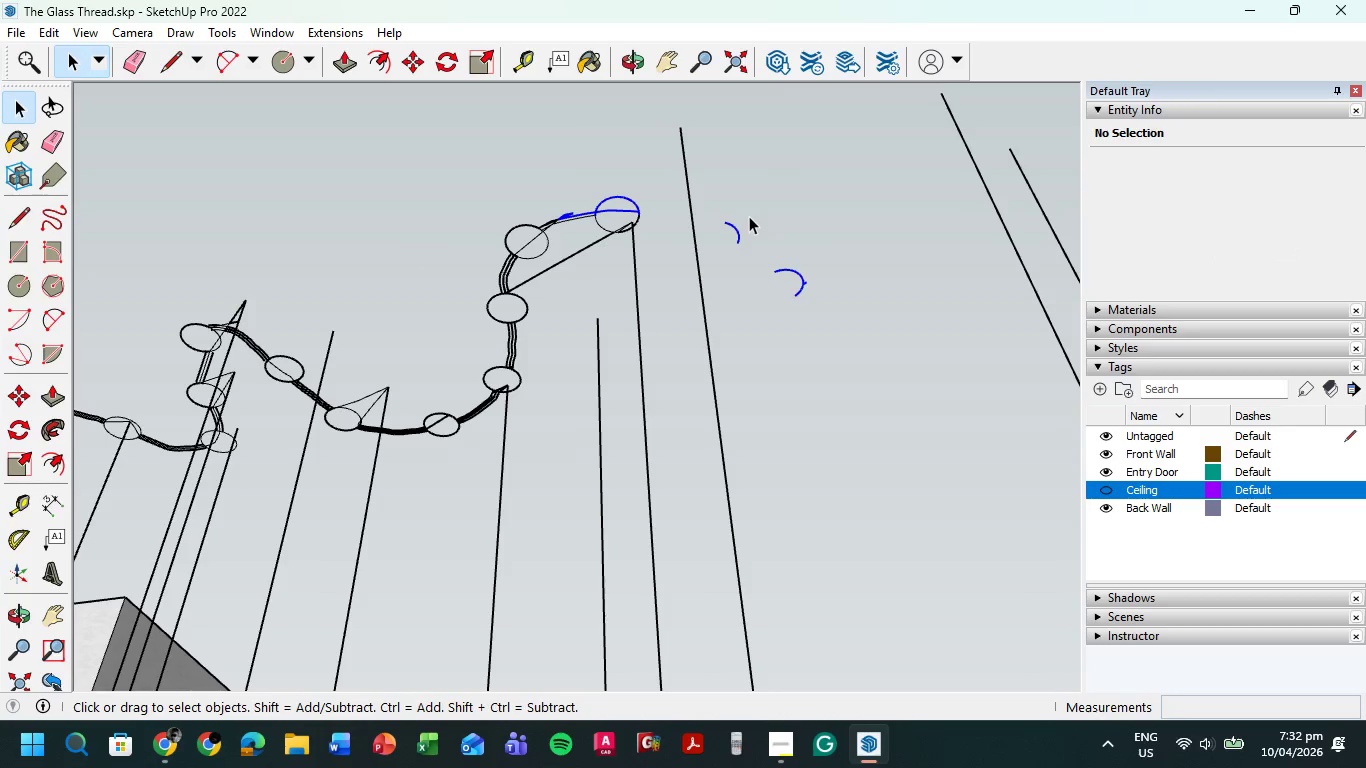 
key(Escape)
 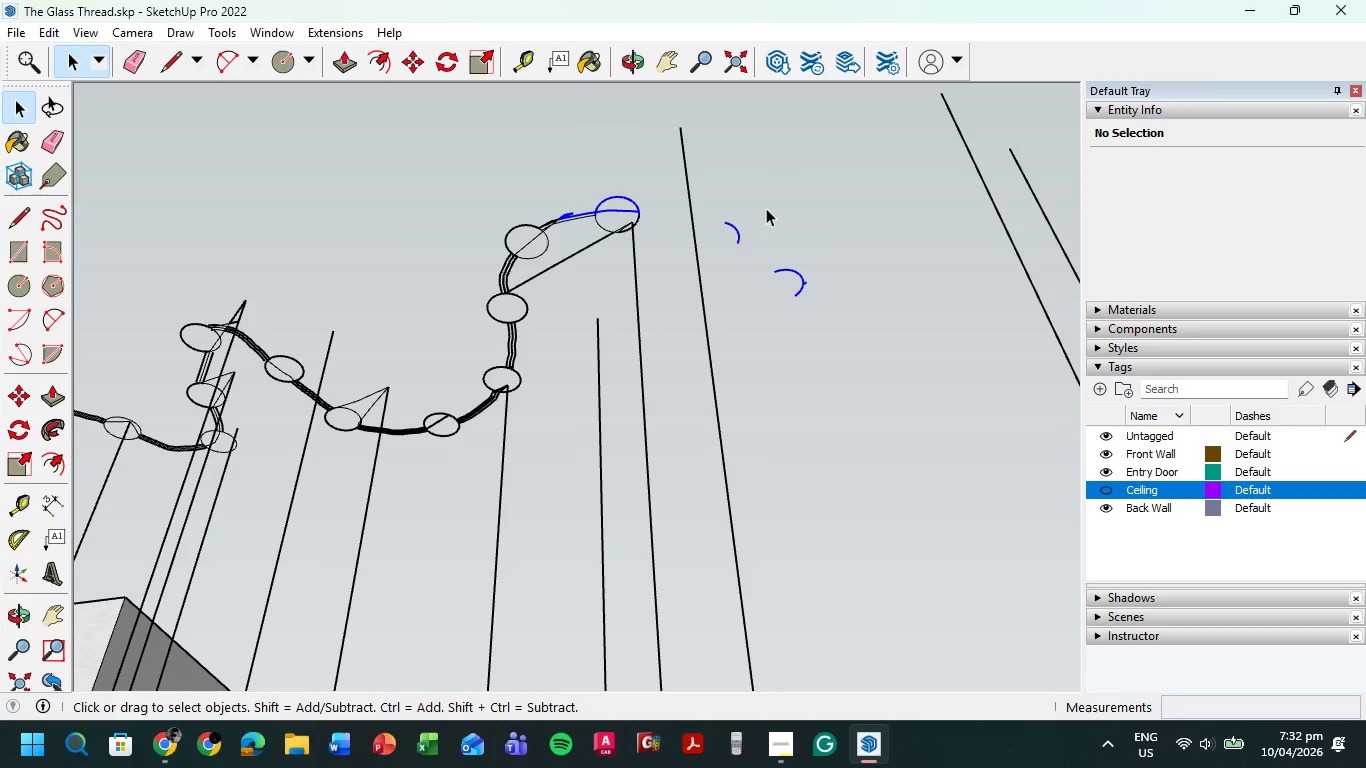 
key(Escape)
 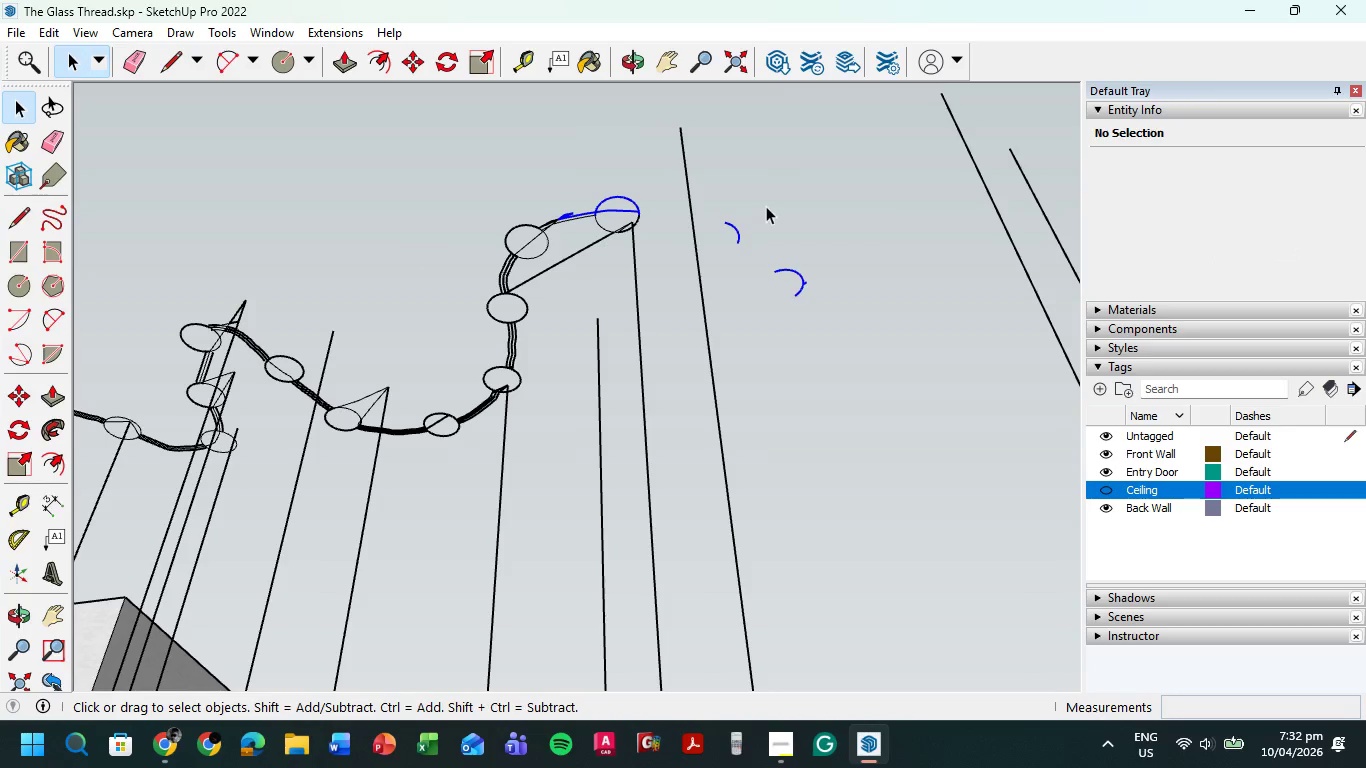 
left_click_drag(start_coordinate=[767, 206], to_coordinate=[738, 265])
 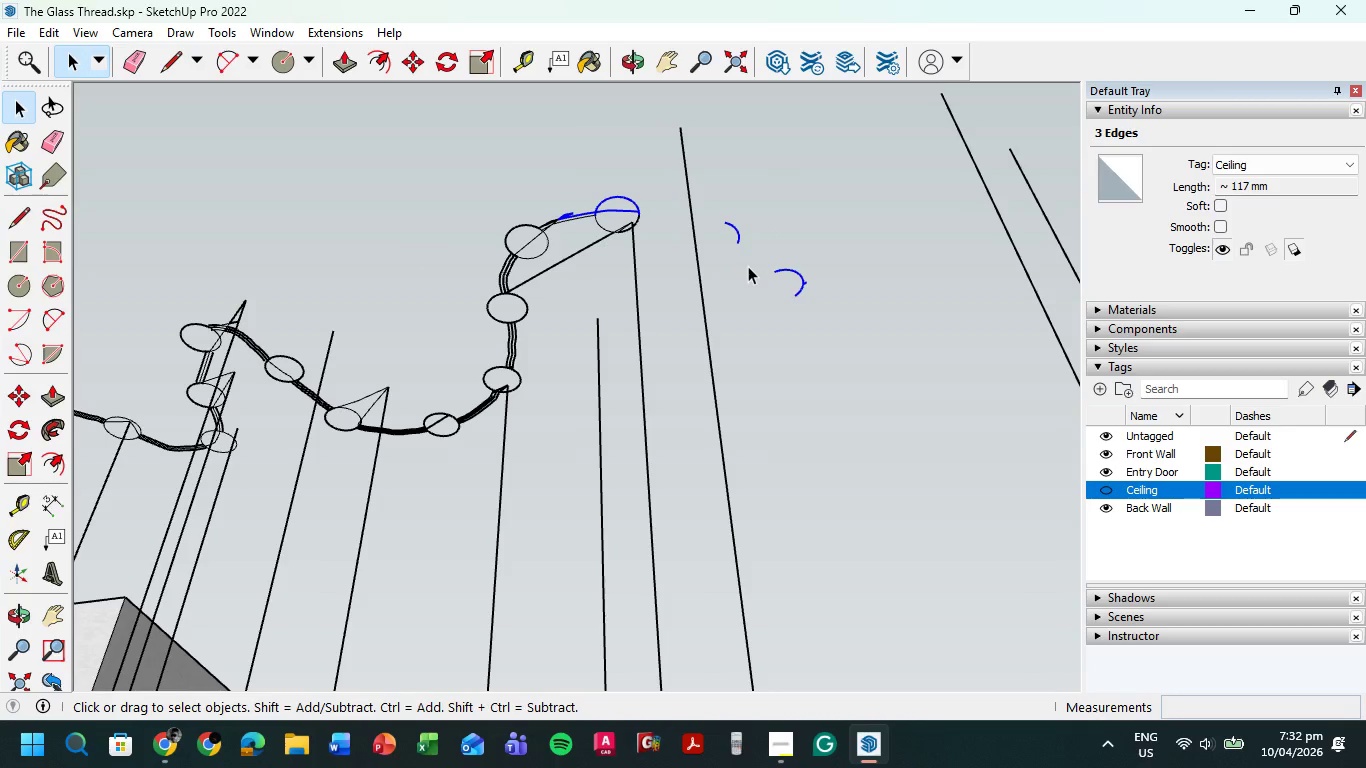 
key(Delete)
 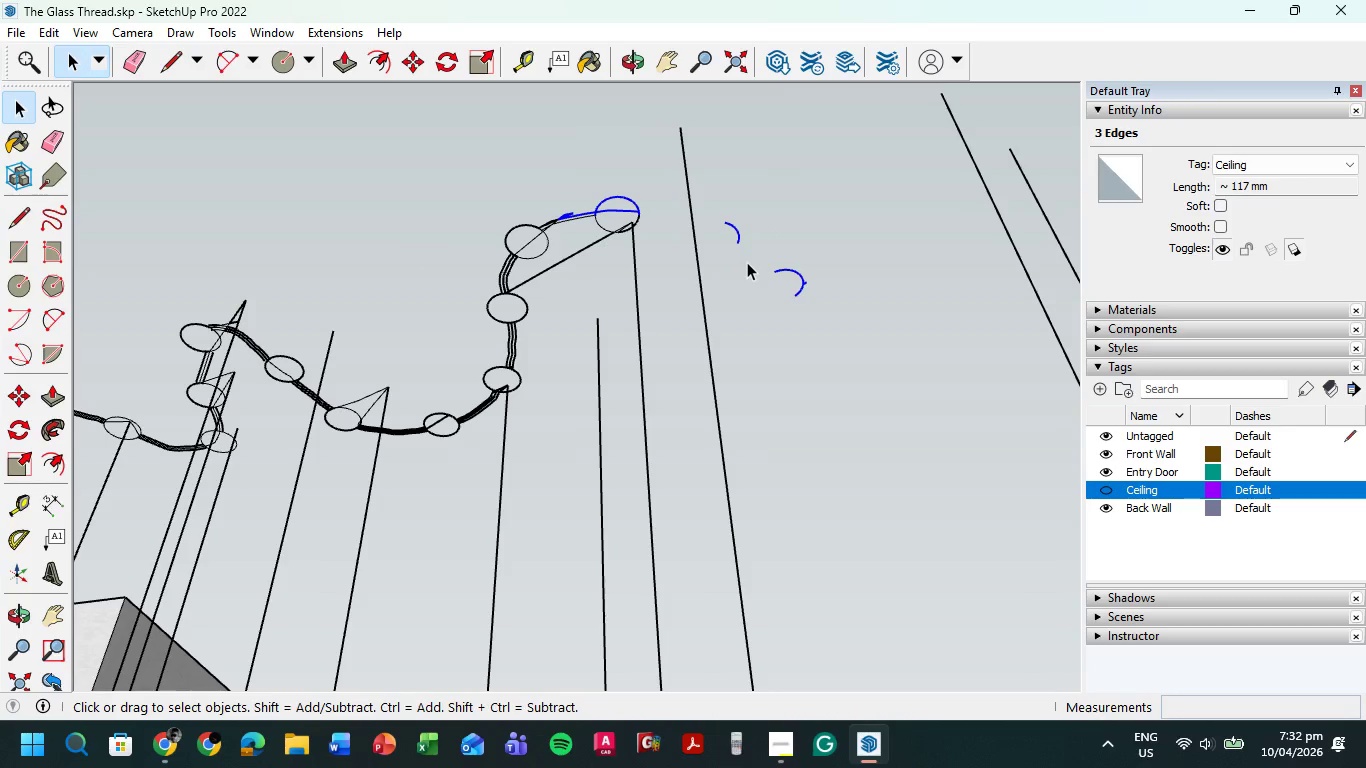 
key(Delete)
 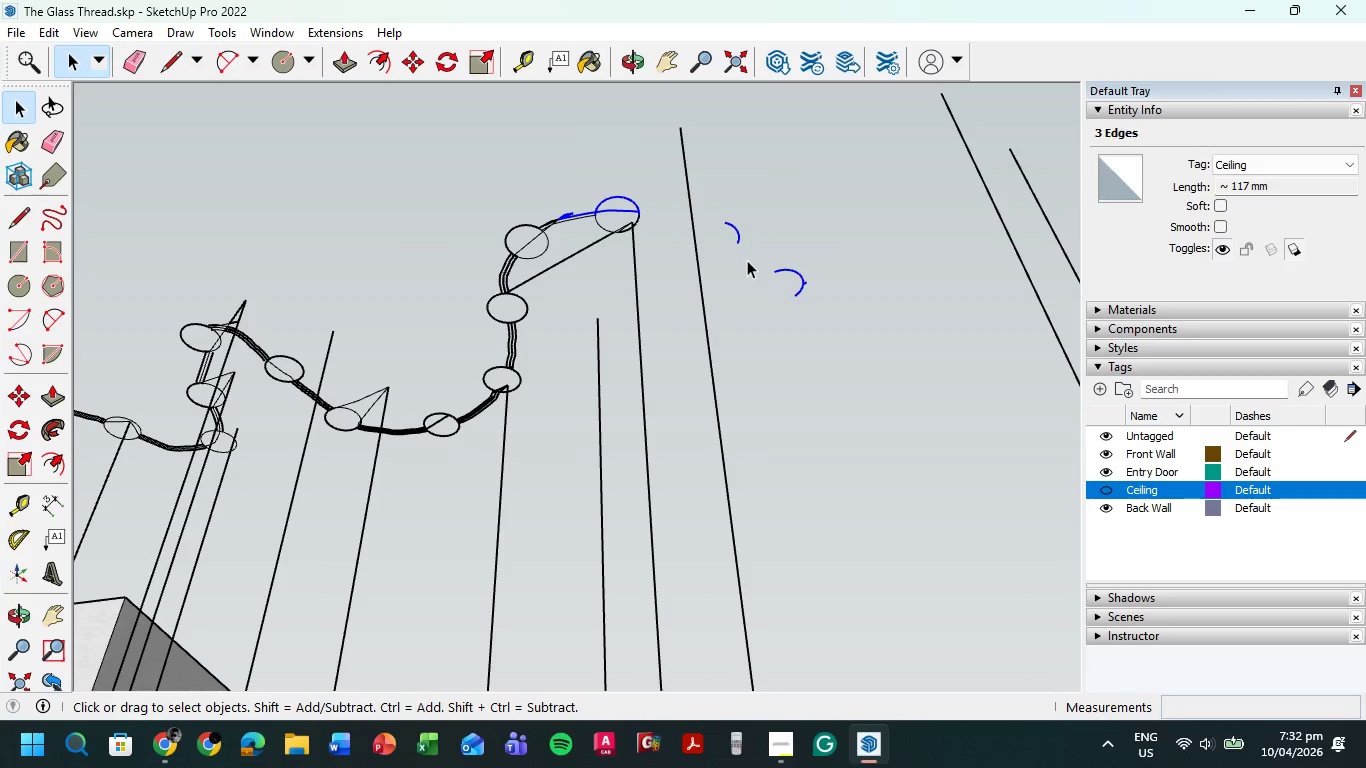 
key(Delete)
 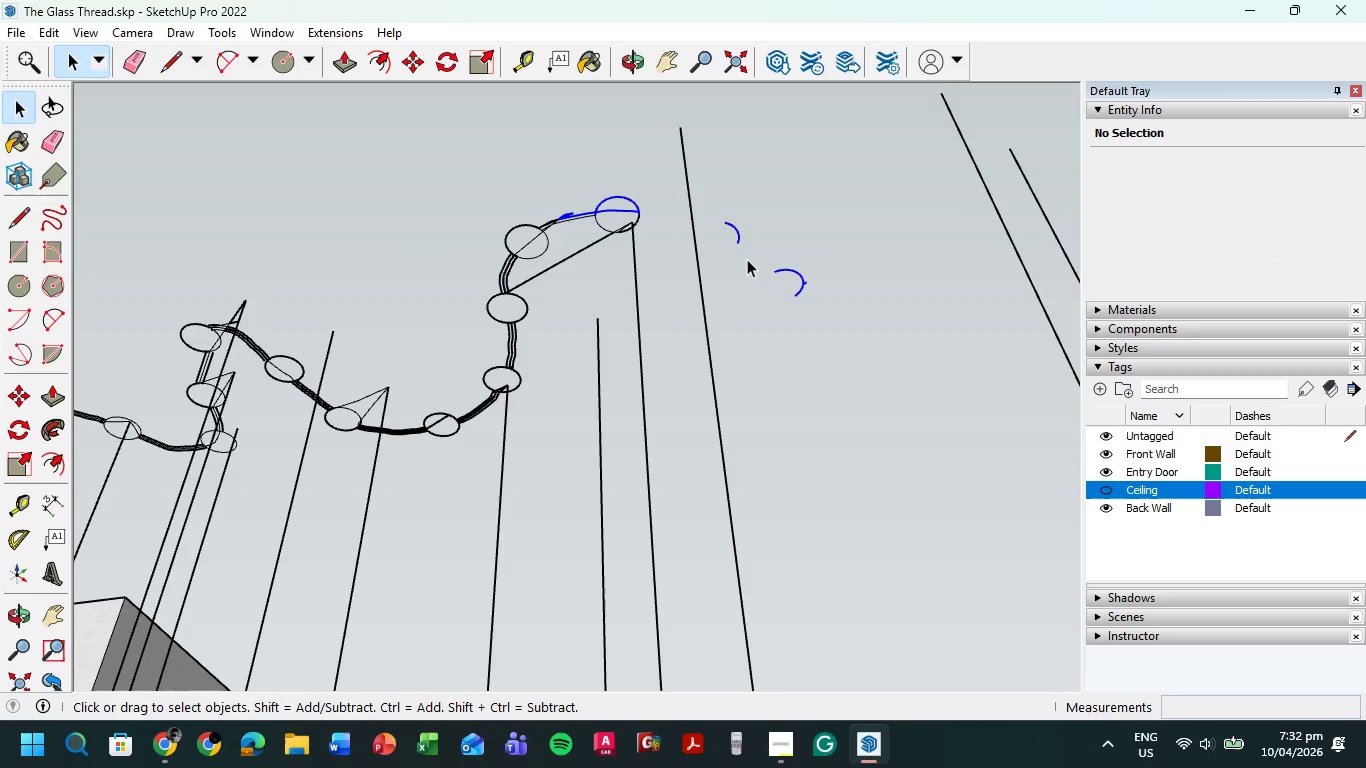 
key(Delete)
 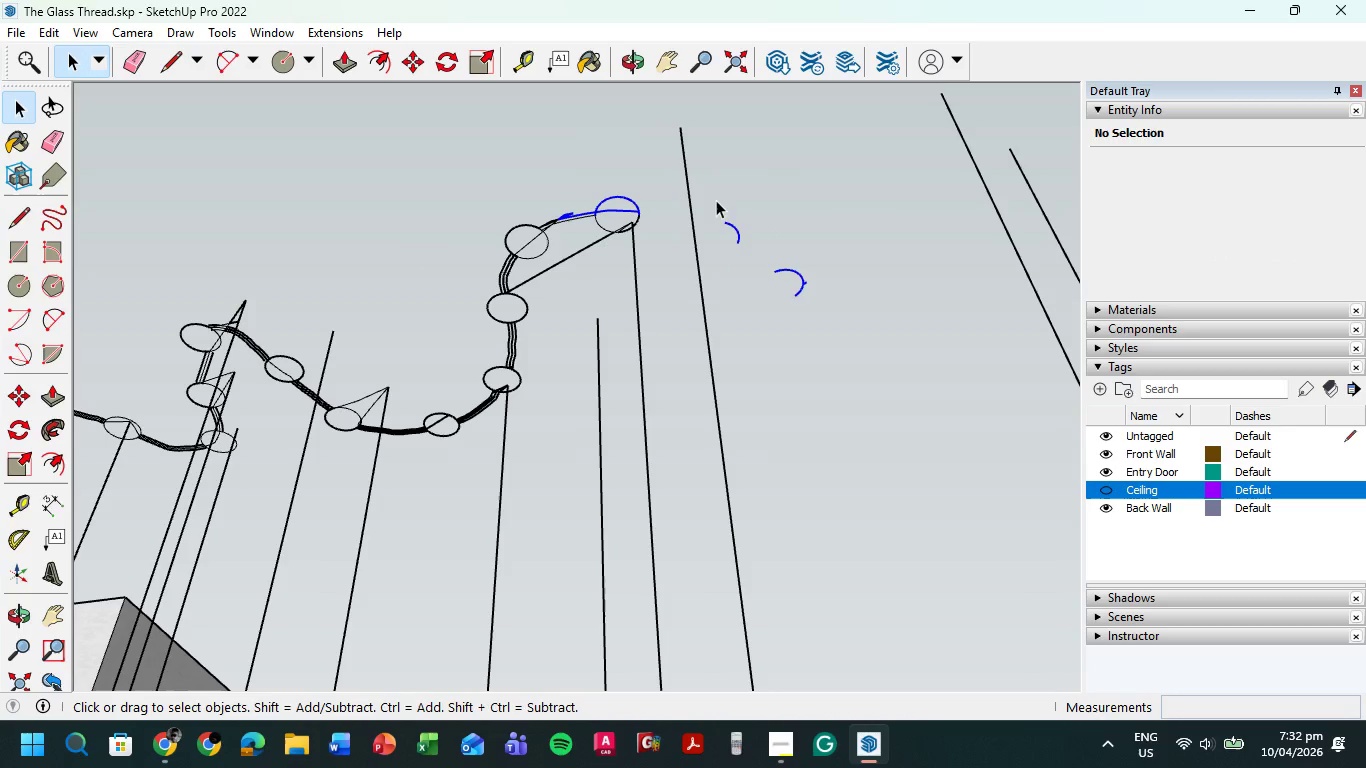 
left_click_drag(start_coordinate=[716, 200], to_coordinate=[876, 373])
 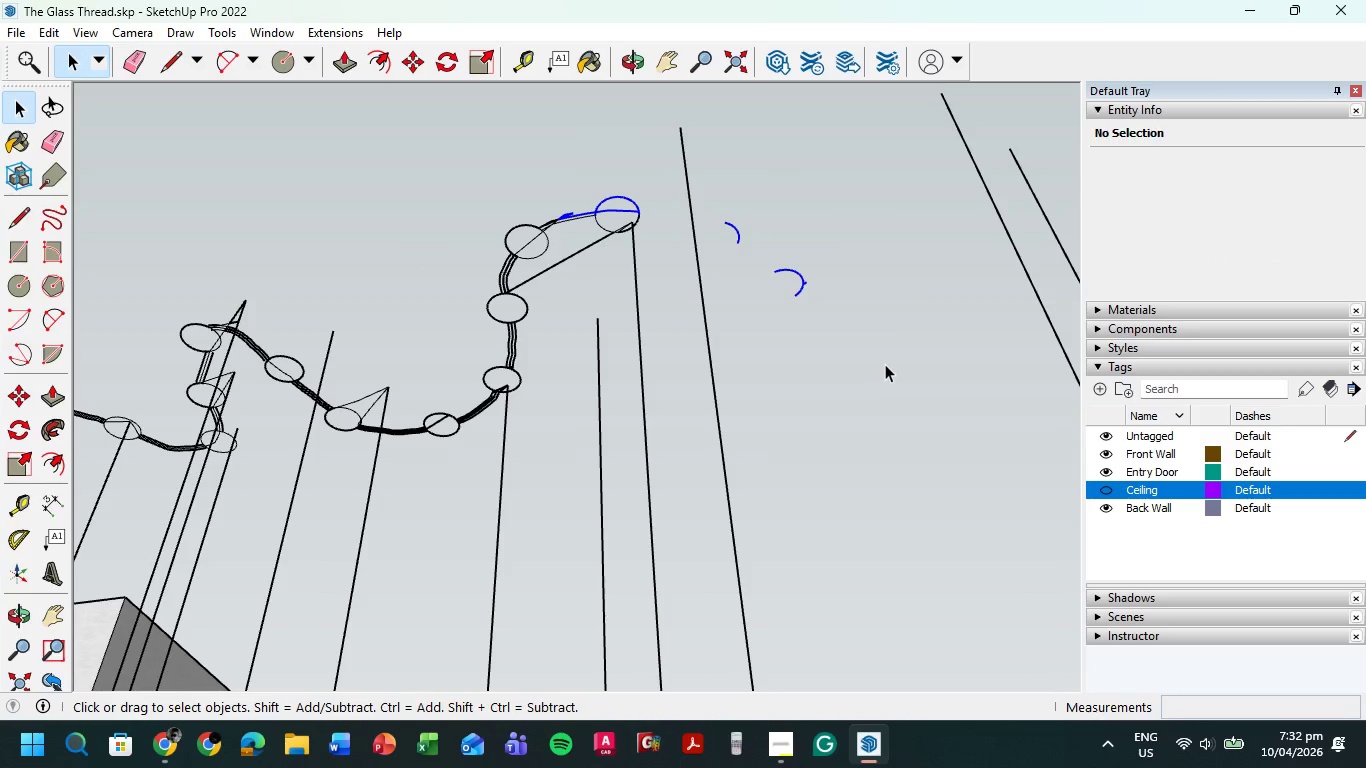 
key(Delete)
 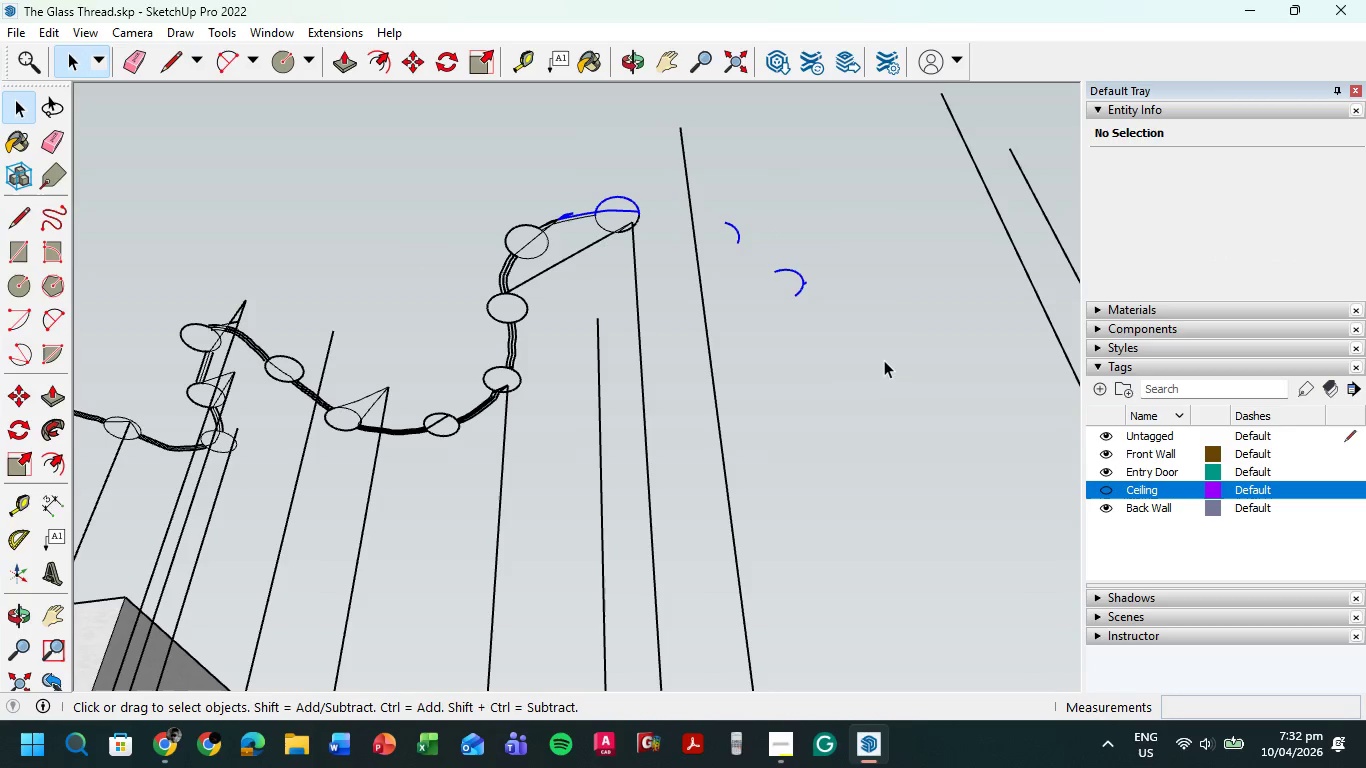 
key(Delete)
 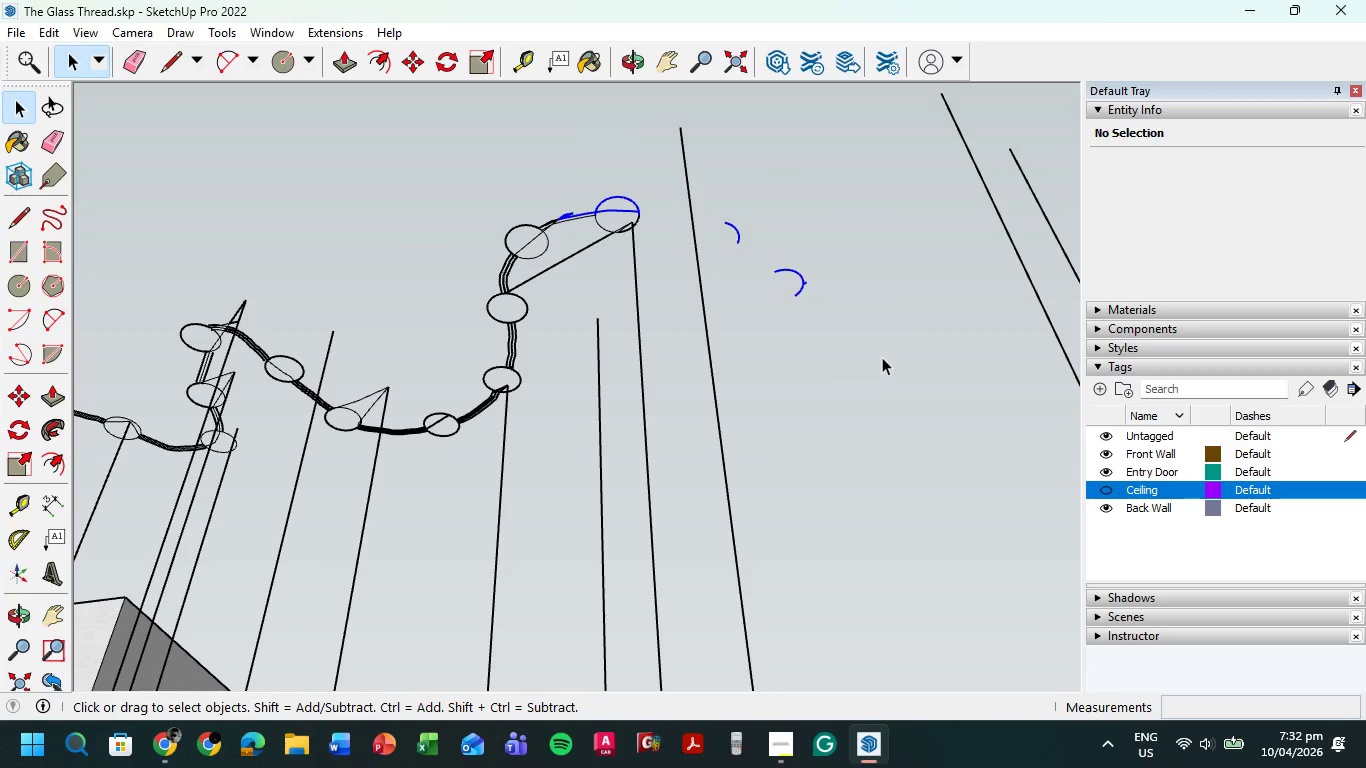 
key(Delete)
 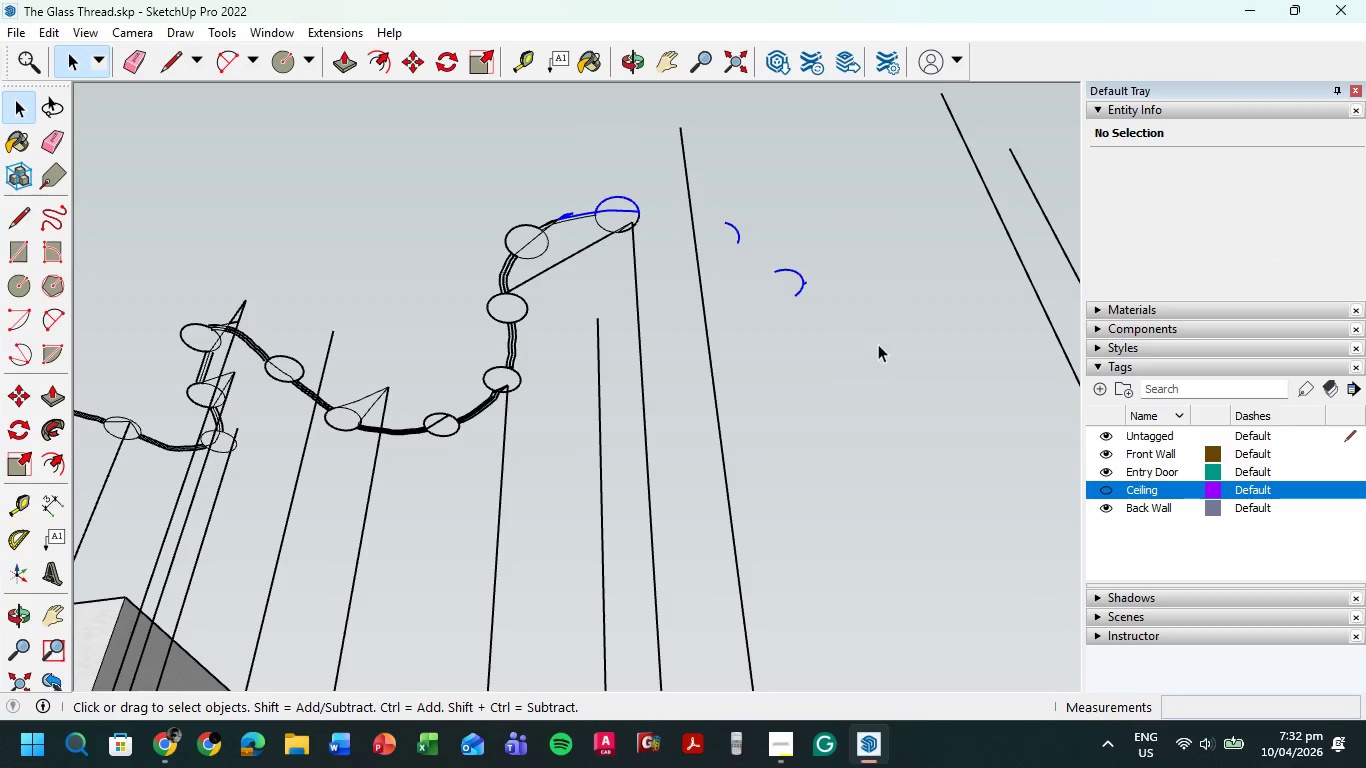 
left_click([878, 344])
 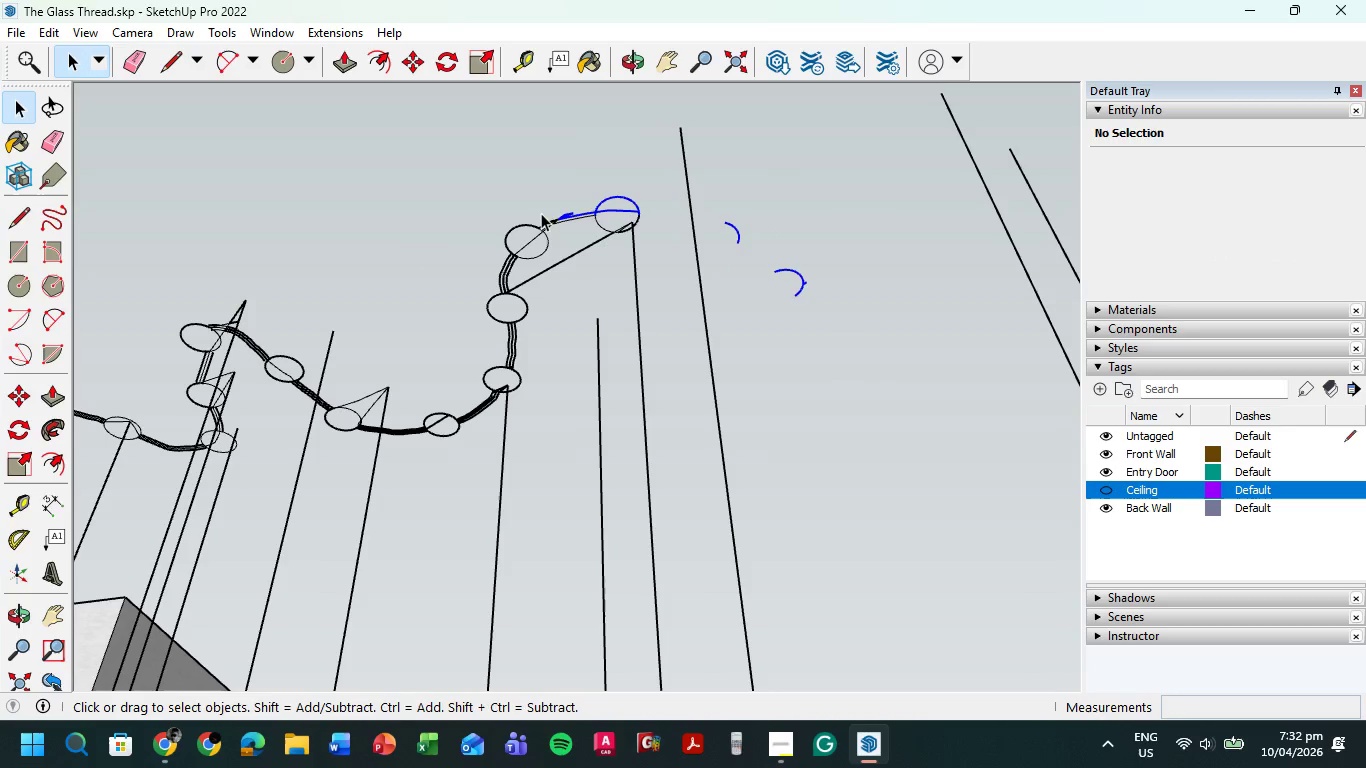 
left_click_drag(start_coordinate=[586, 172], to_coordinate=[440, 292])
 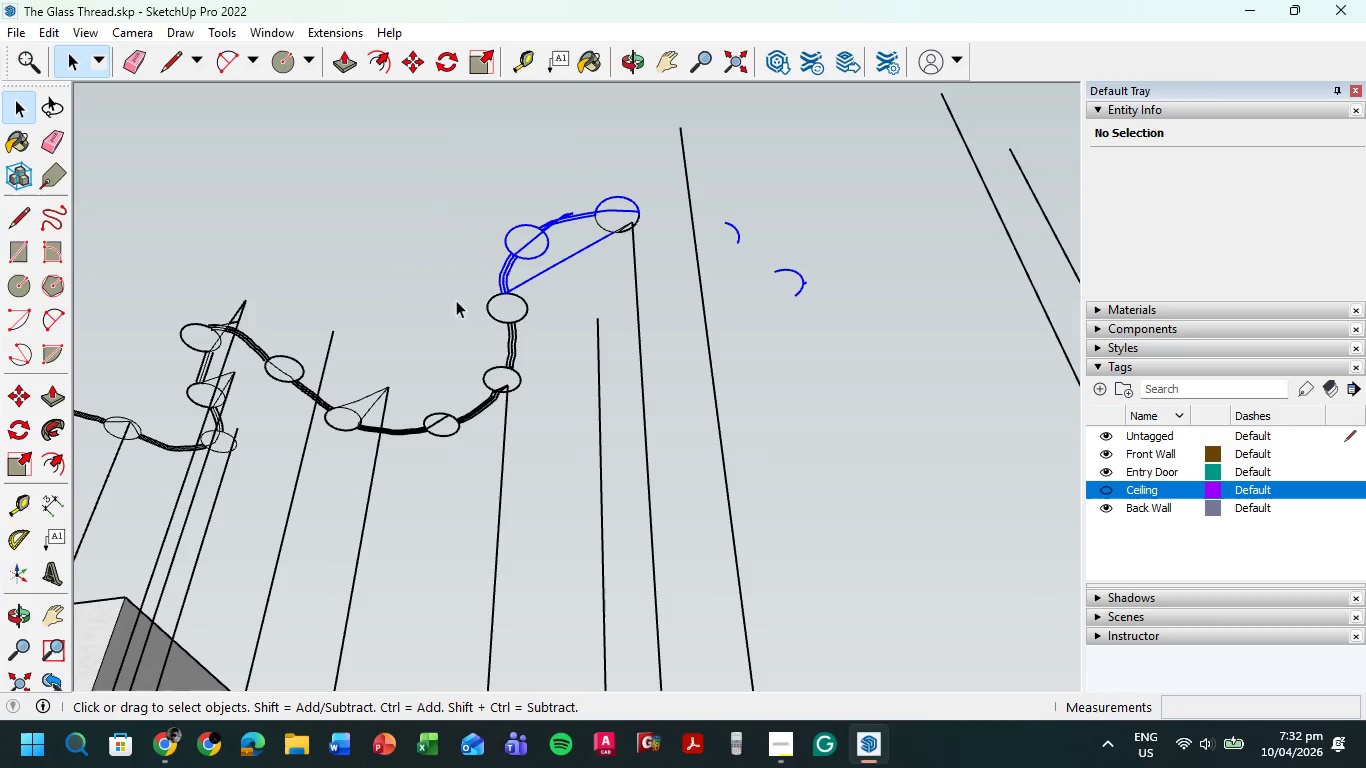 
key(Delete)
 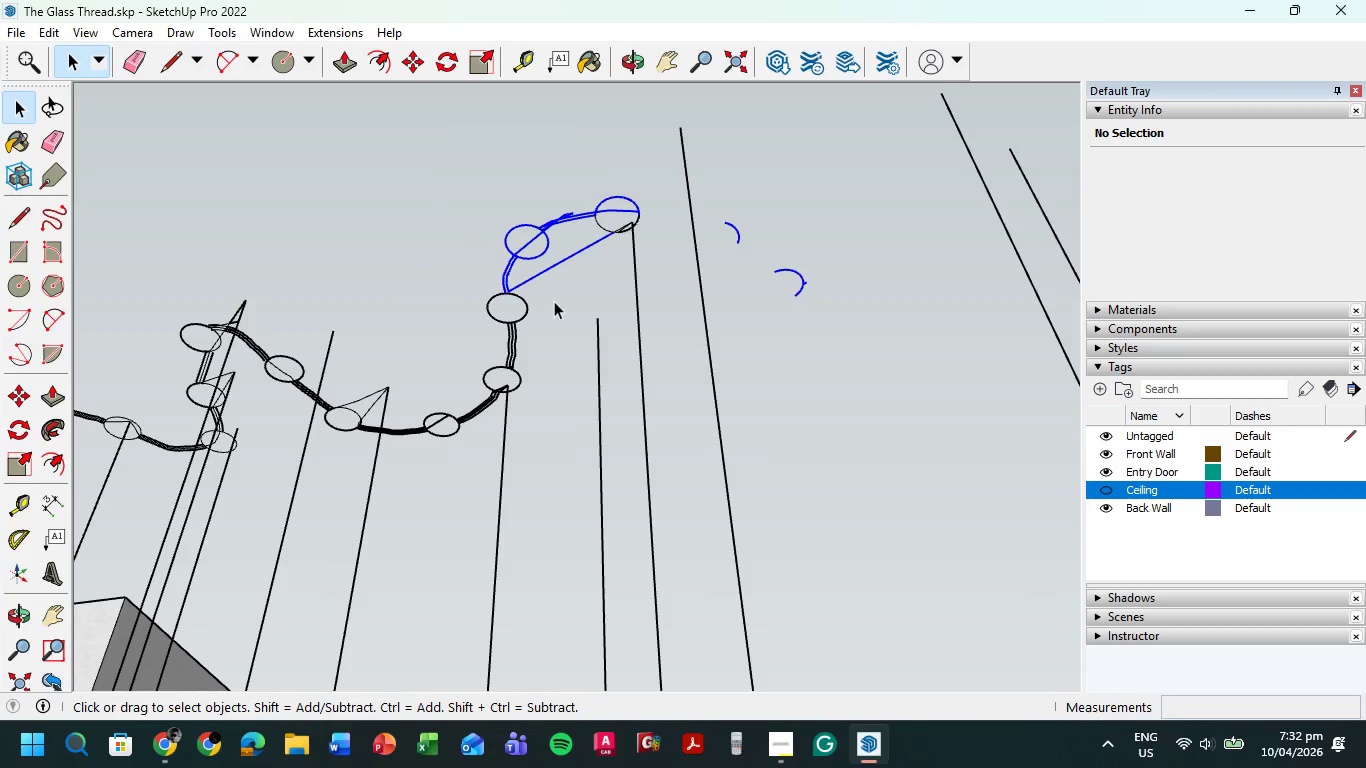 
left_click_drag(start_coordinate=[554, 298], to_coordinate=[447, 376])
 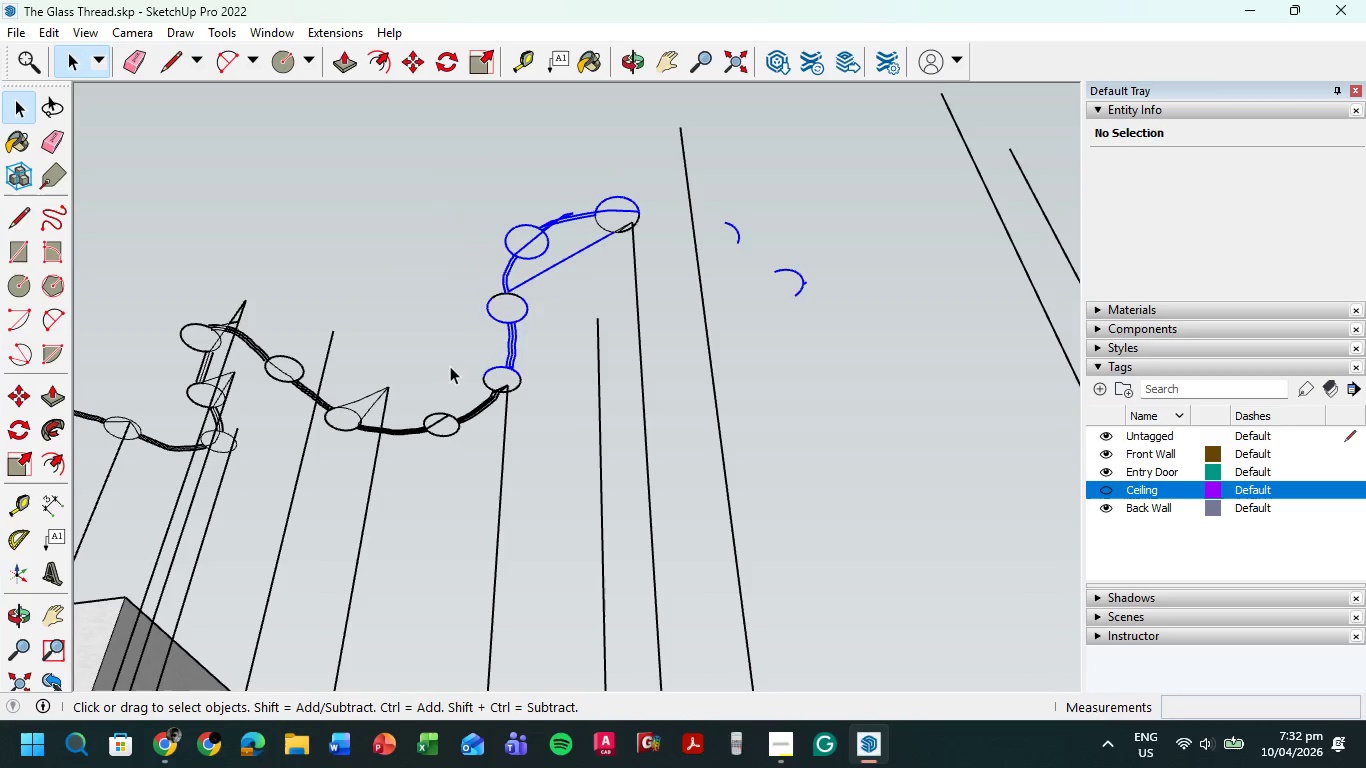 
key(Delete)
 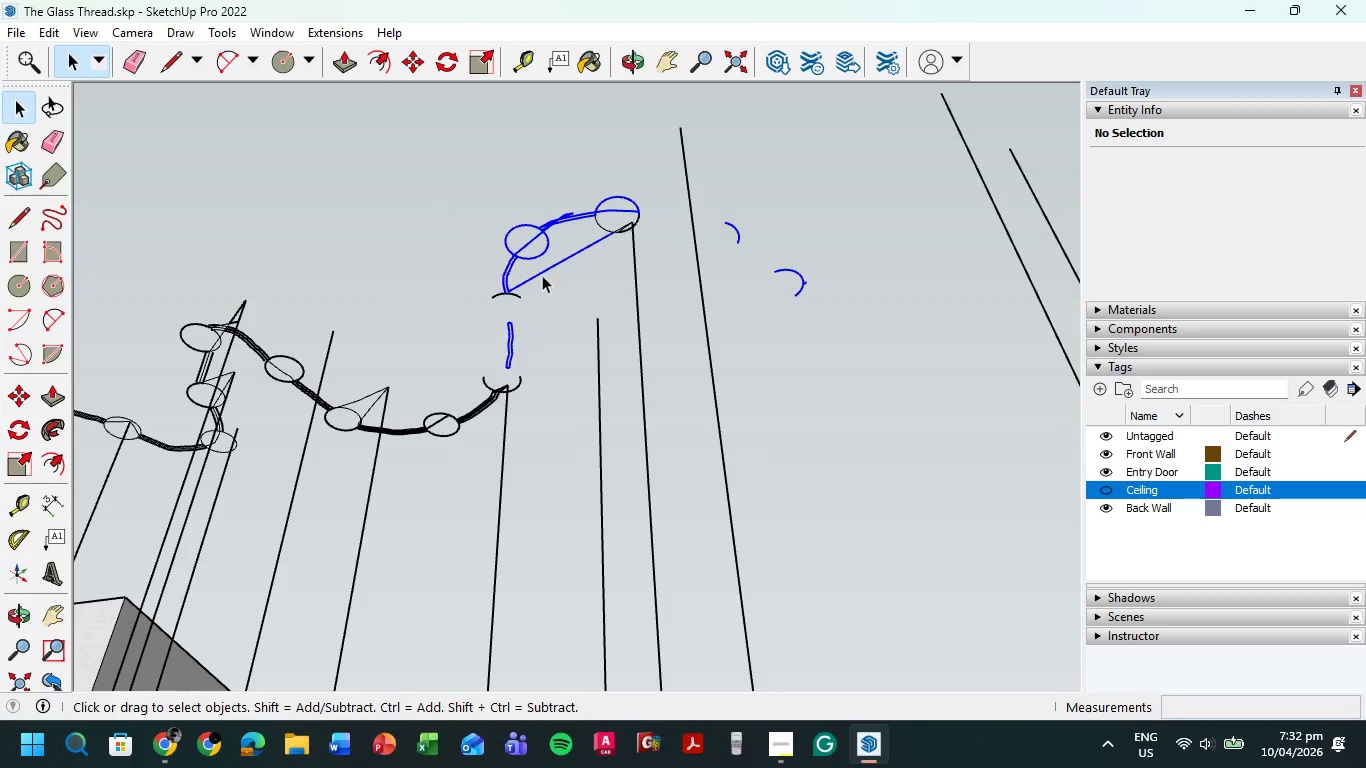 
left_click_drag(start_coordinate=[539, 261], to_coordinate=[447, 334])
 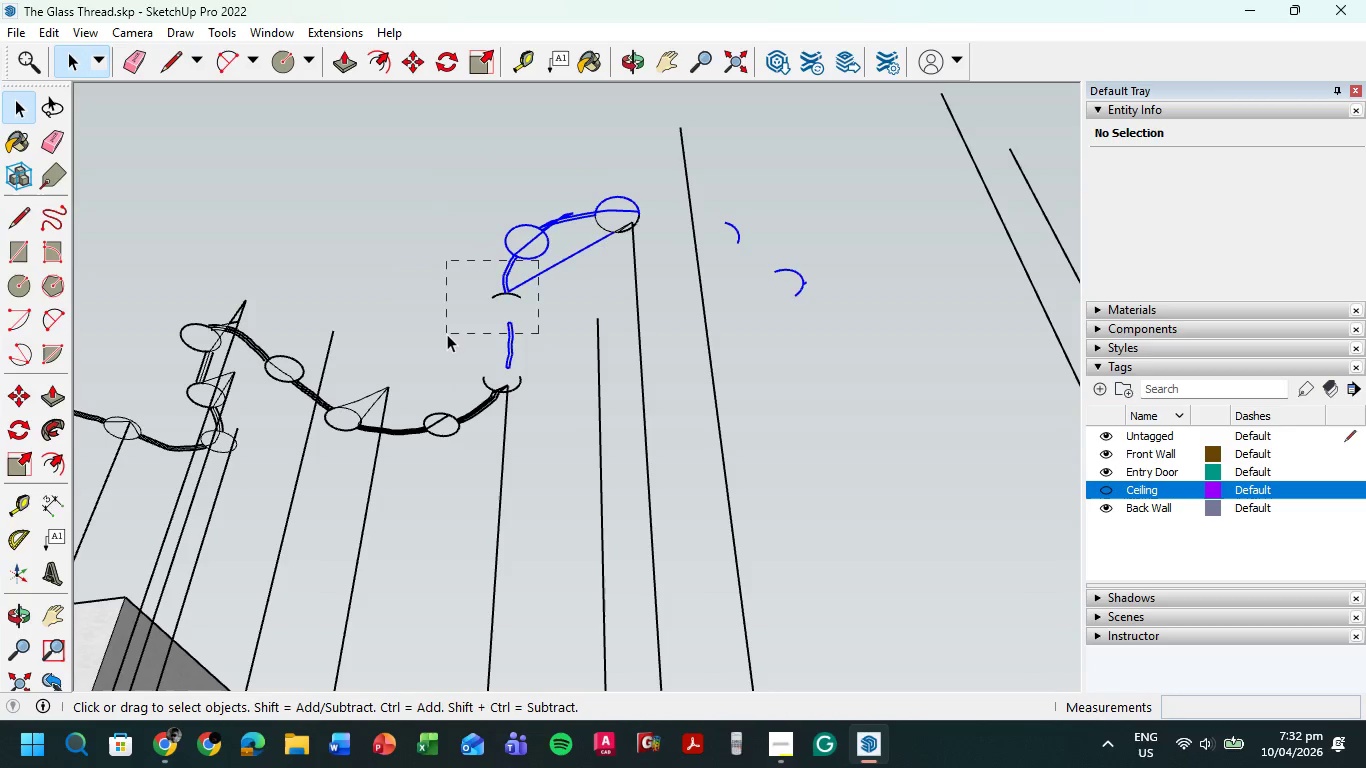 
key(Delete)
 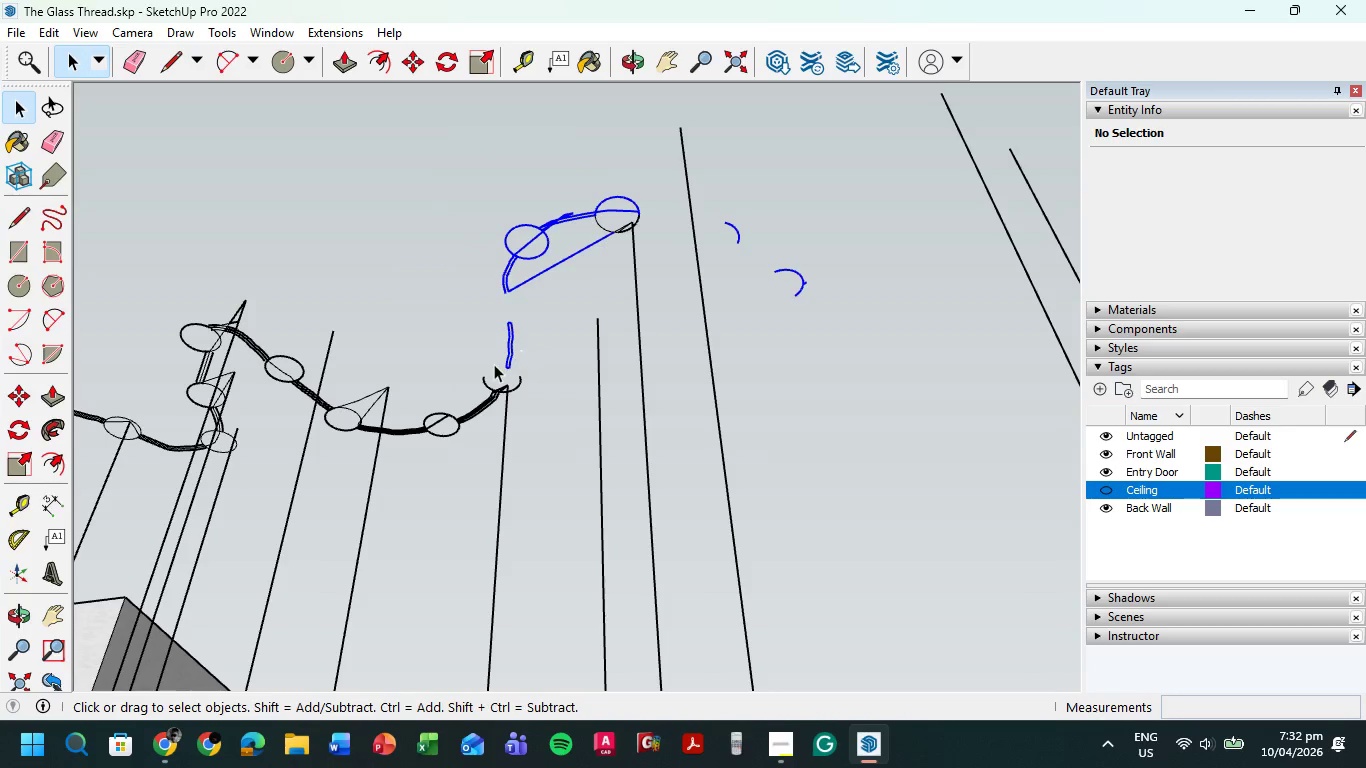 
left_click_drag(start_coordinate=[499, 348], to_coordinate=[414, 442])
 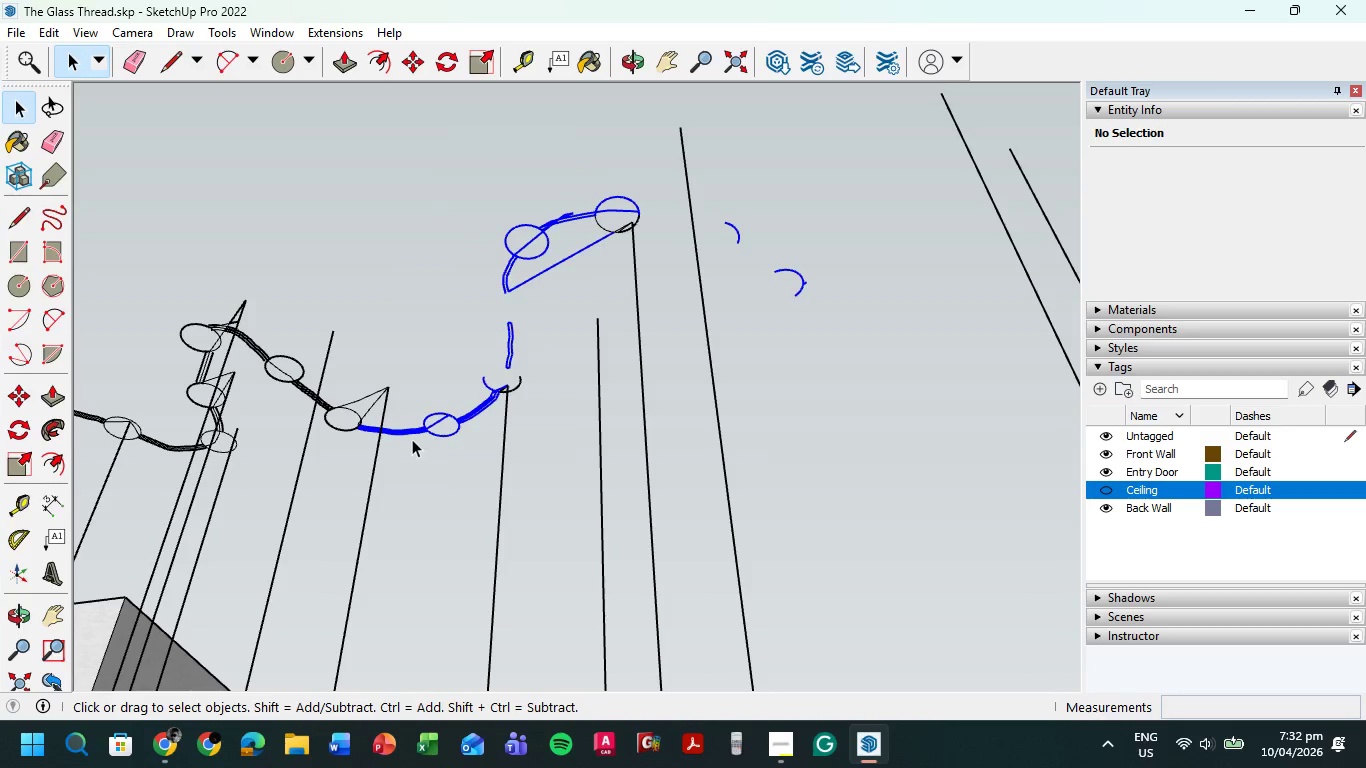 
key(Delete)
 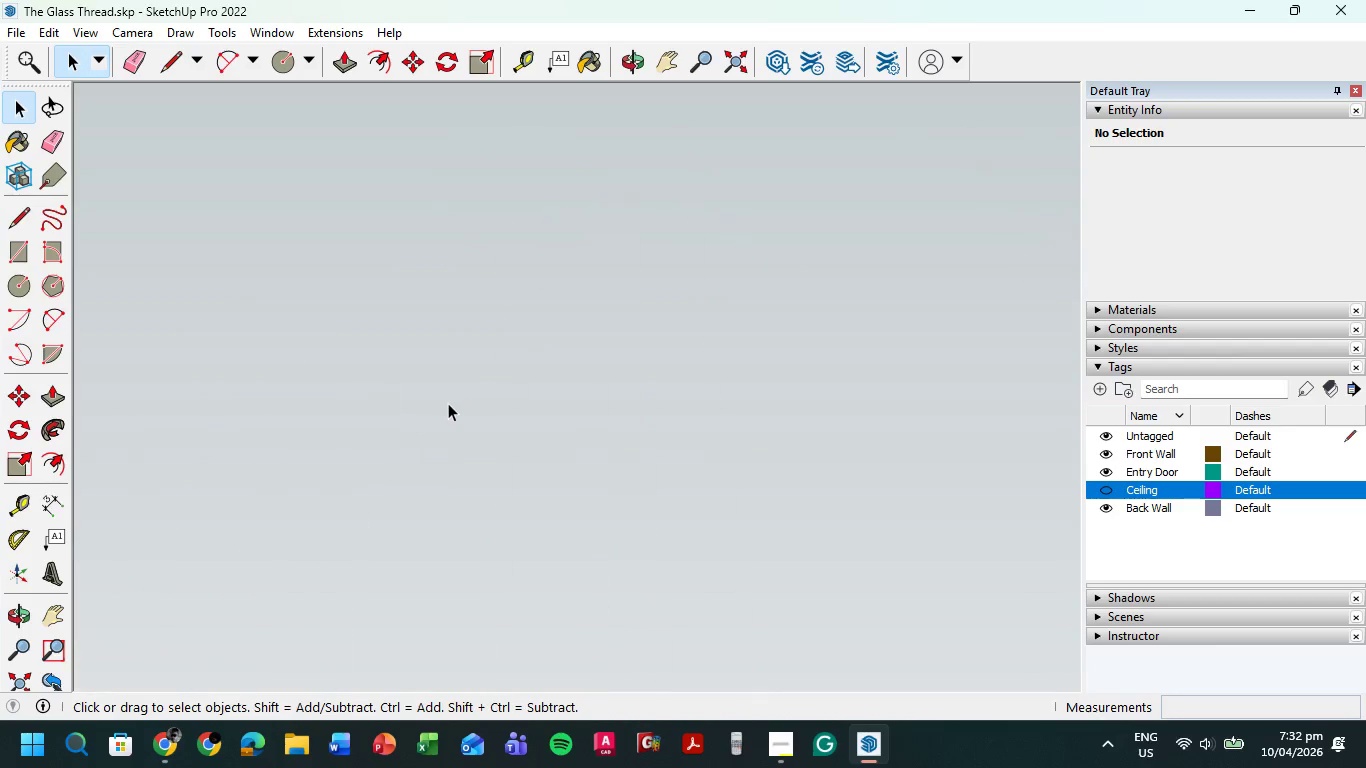 
scroll: coordinate [453, 403], scroll_direction: up, amount: 2.0
 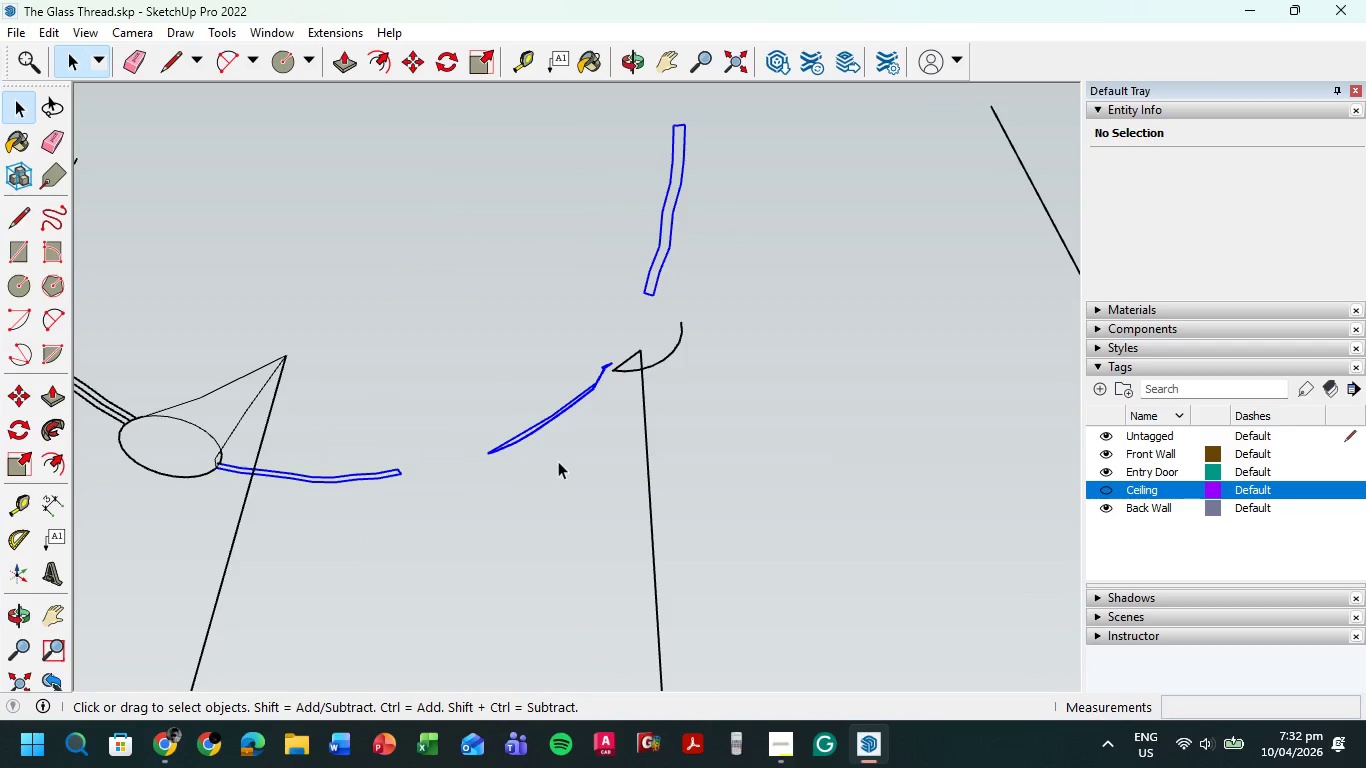 
left_click_drag(start_coordinate=[568, 463], to_coordinate=[495, 376])
 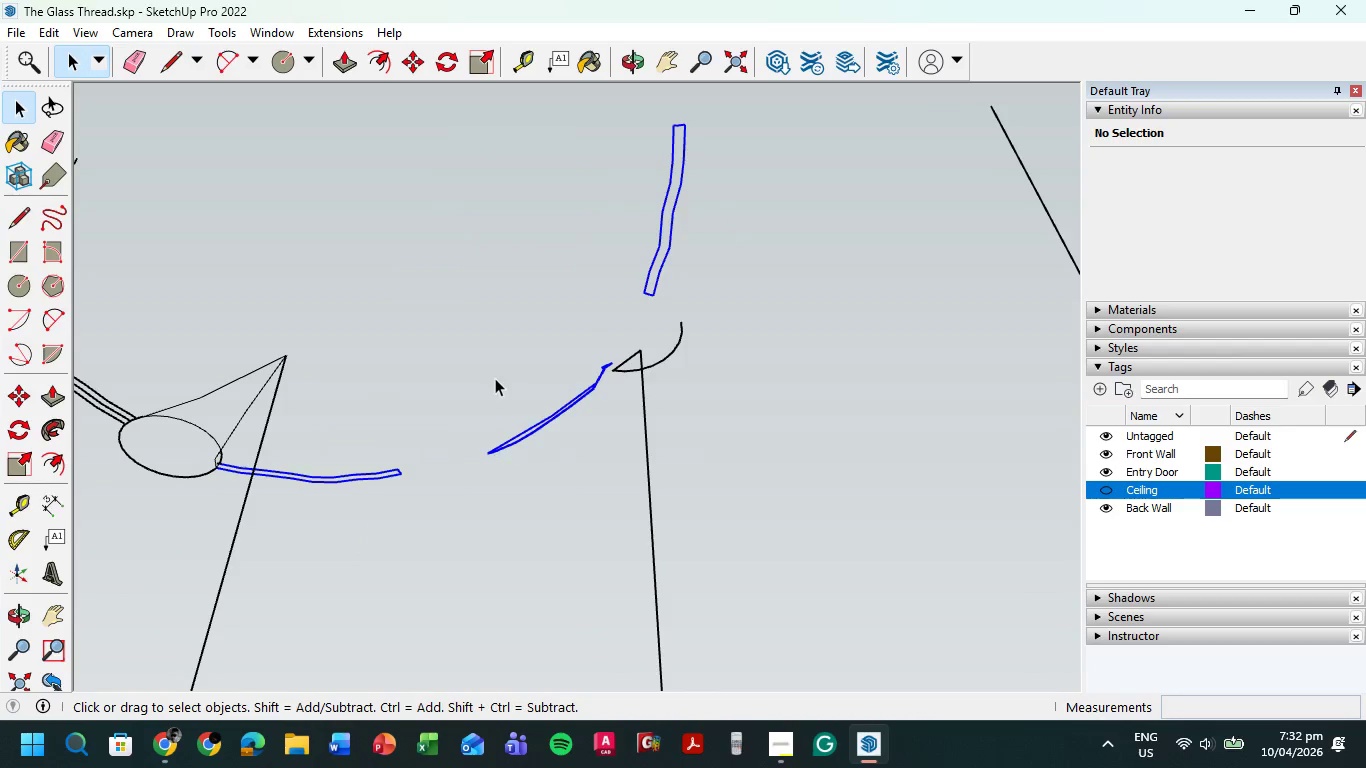 
key(Delete)
 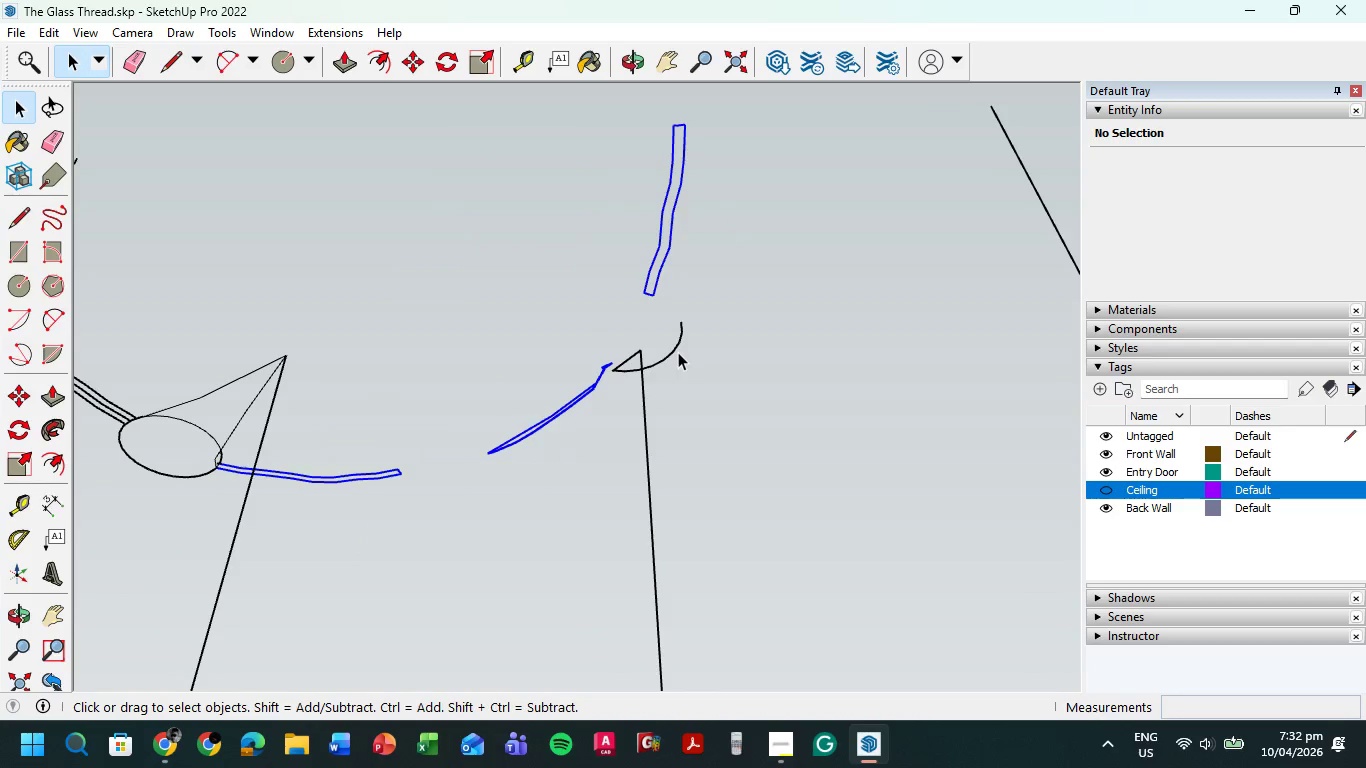 
double_click([670, 349])
 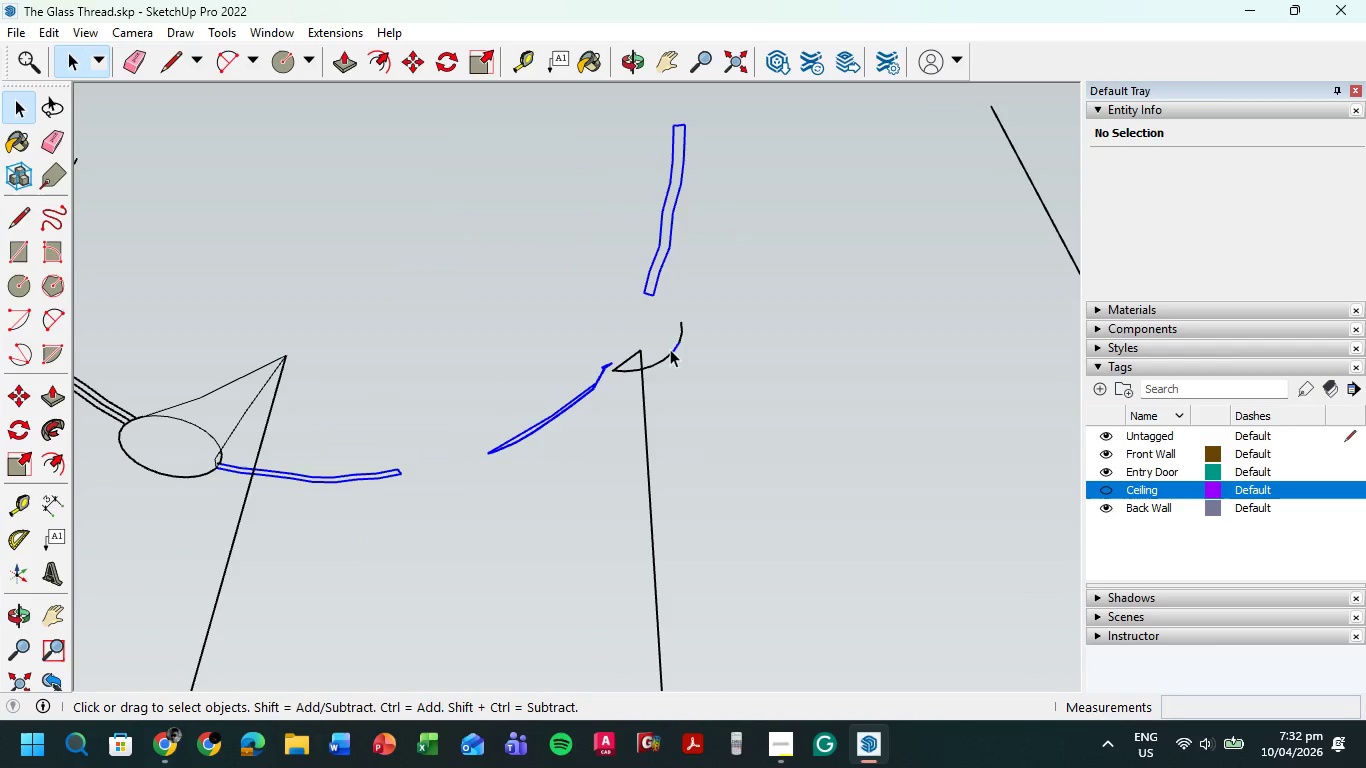 
key(Delete)
 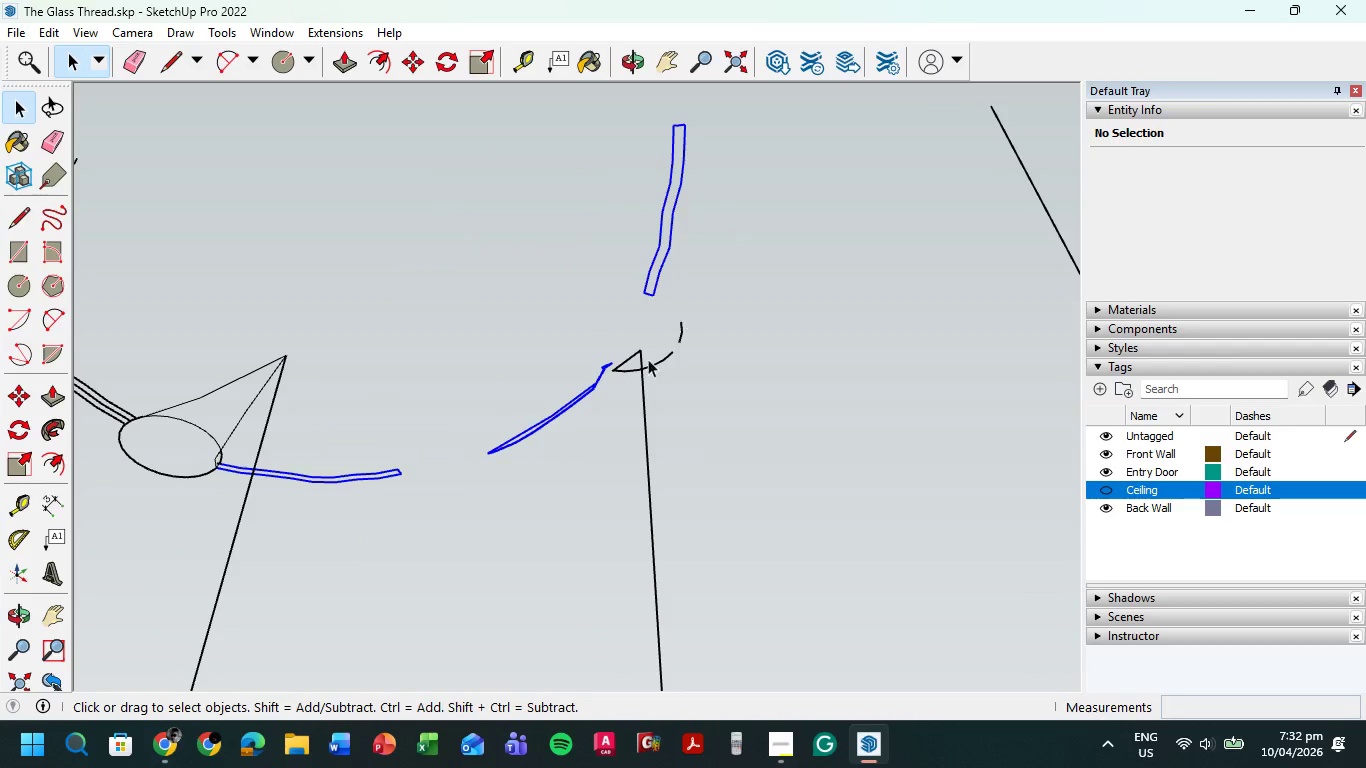 
scroll: coordinate [642, 379], scroll_direction: up, amount: 1.0
 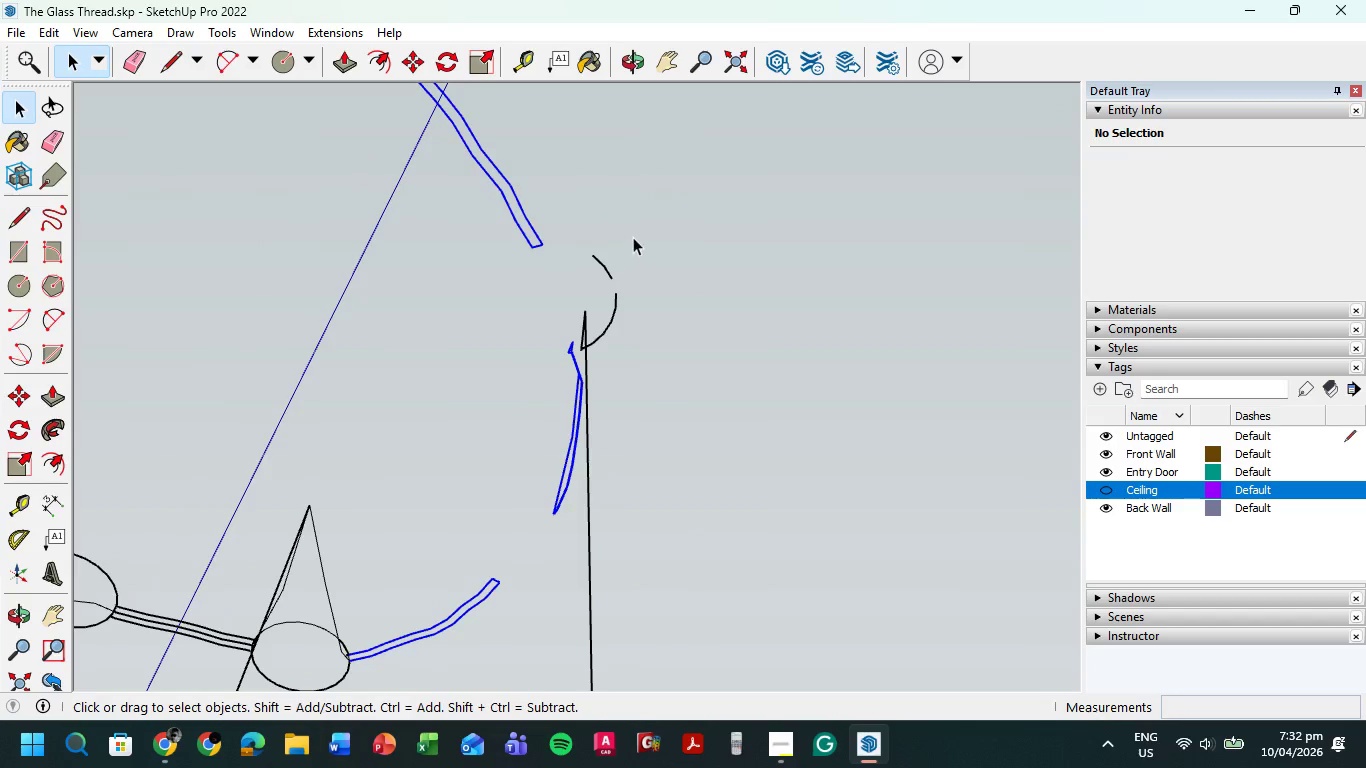 
left_click_drag(start_coordinate=[667, 226], to_coordinate=[495, 362])
 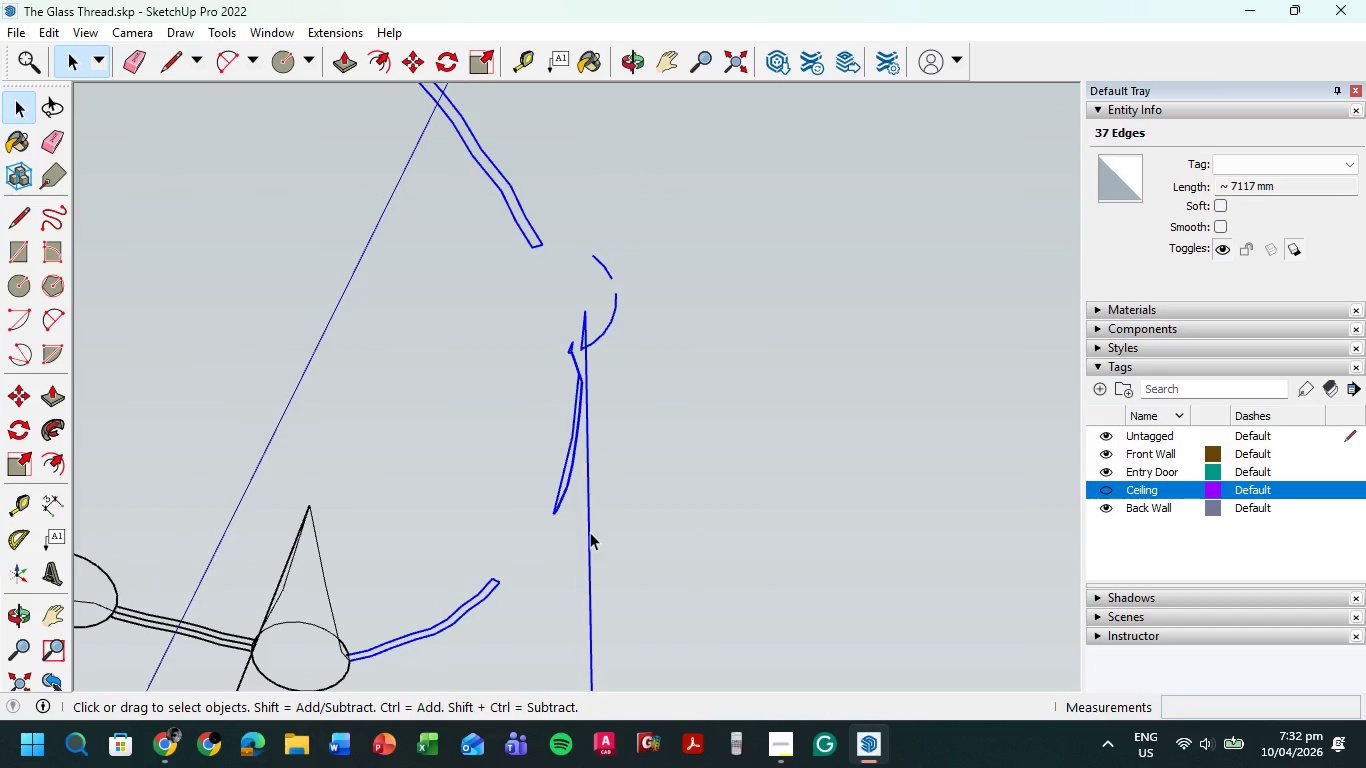 
hold_key(key=ShiftLeft, duration=0.33)
left_click([589, 532])
 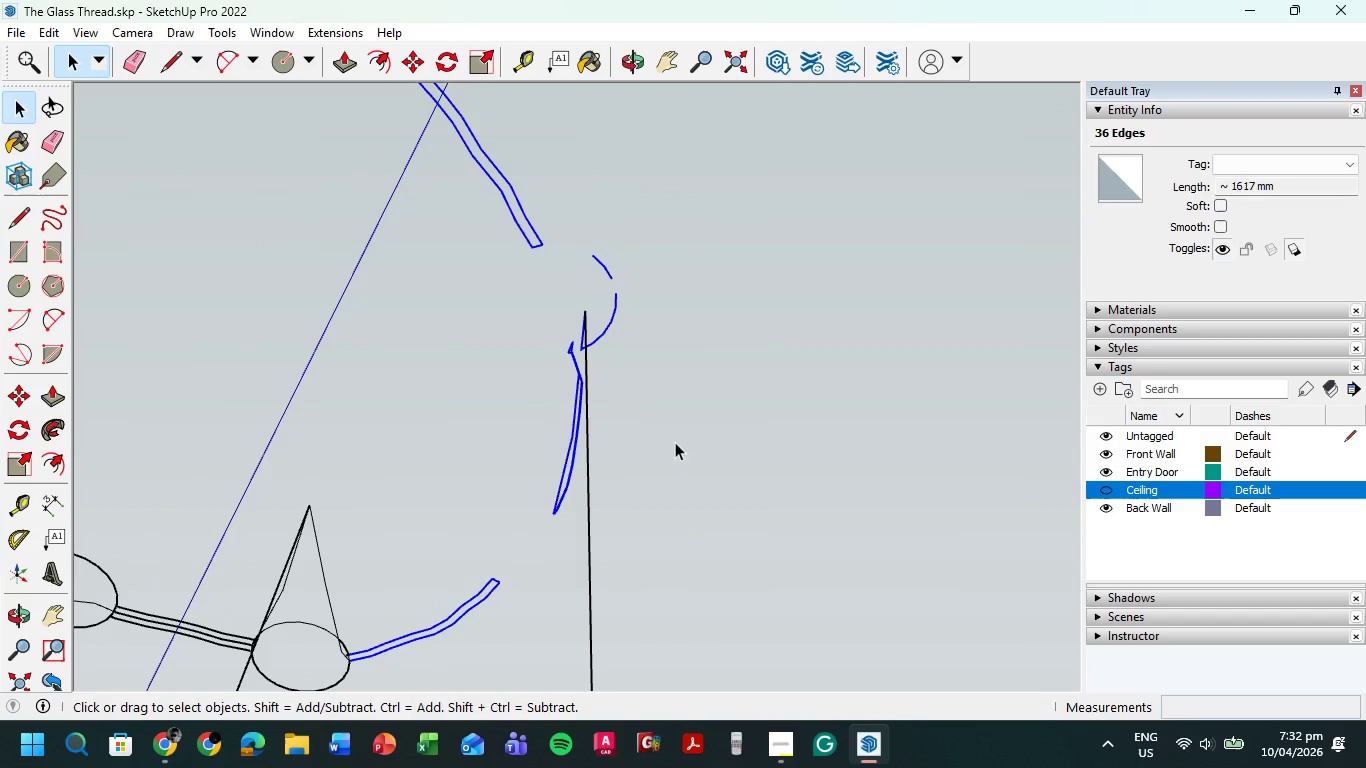 
key(Delete)
 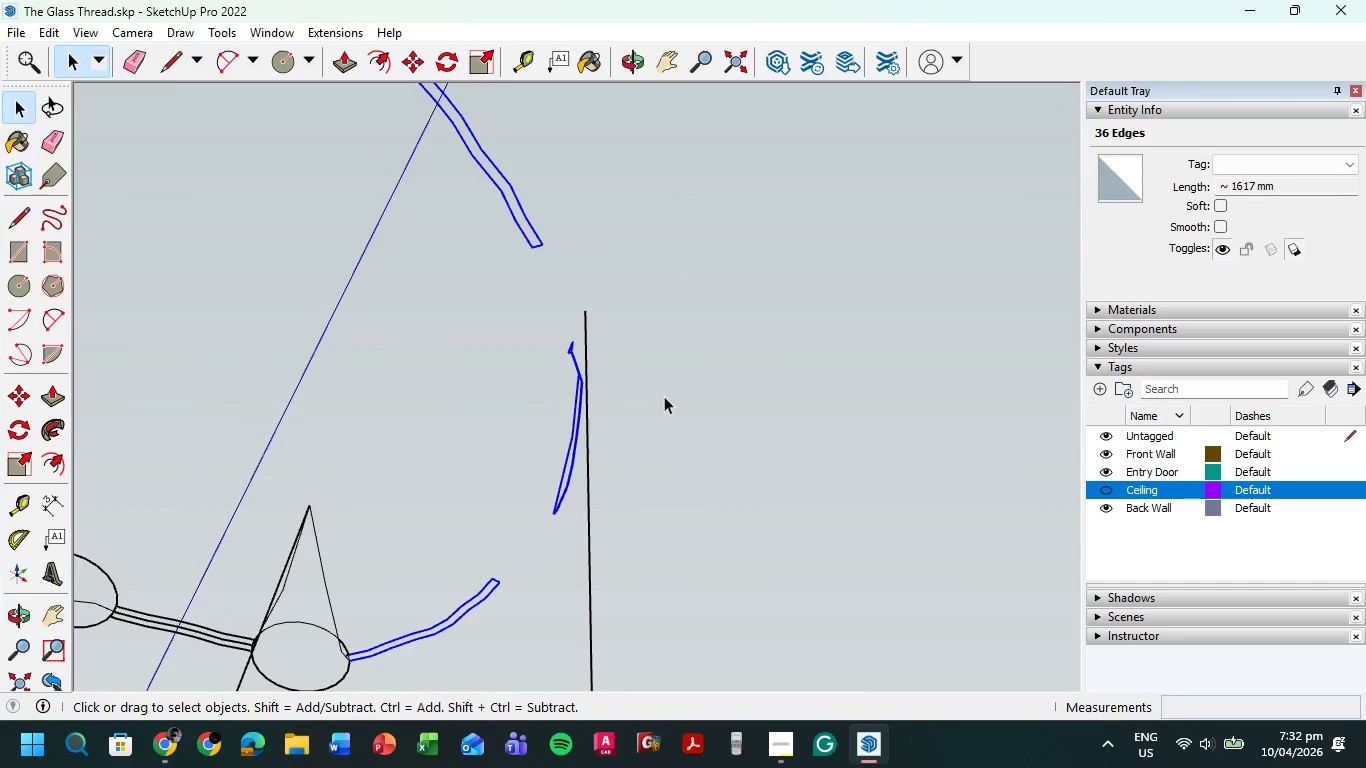 
scroll: coordinate [618, 395], scroll_direction: down, amount: 5.0
 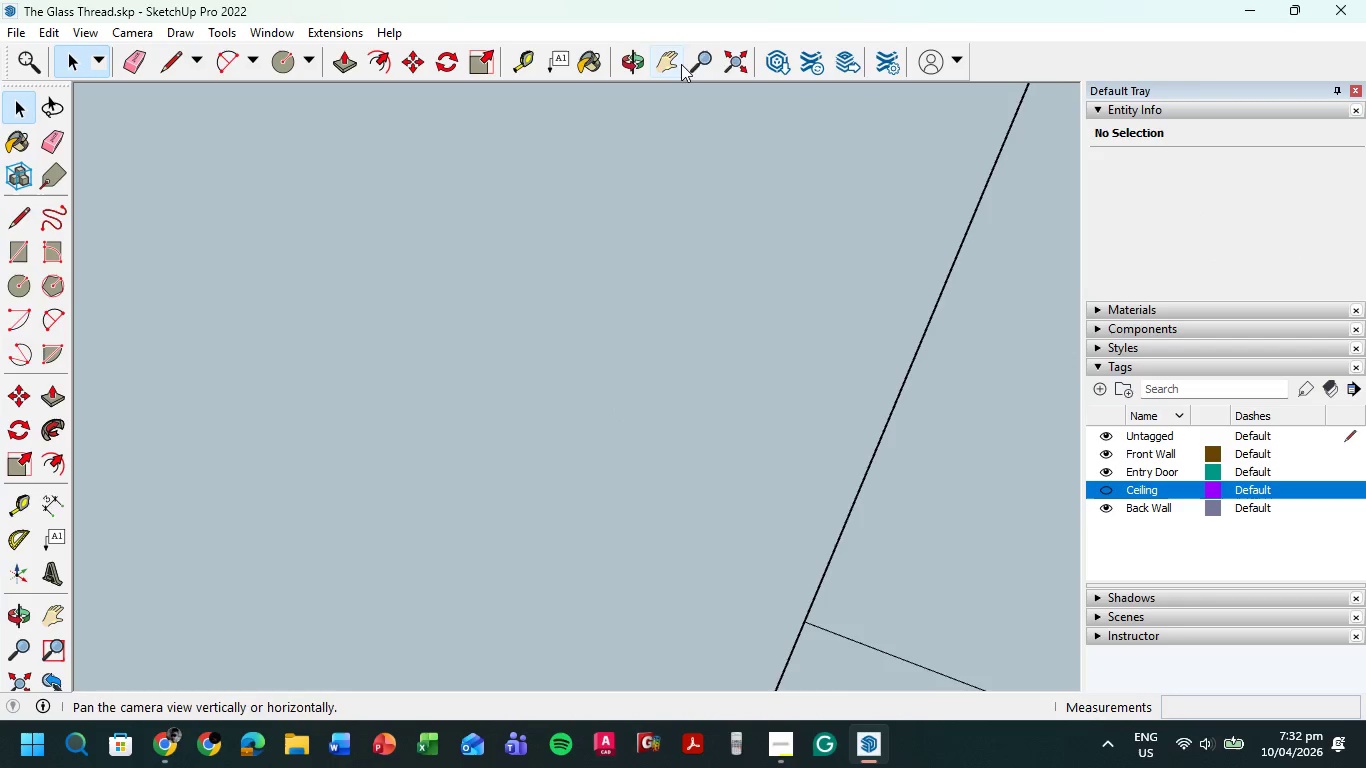 
left_click([741, 64])
 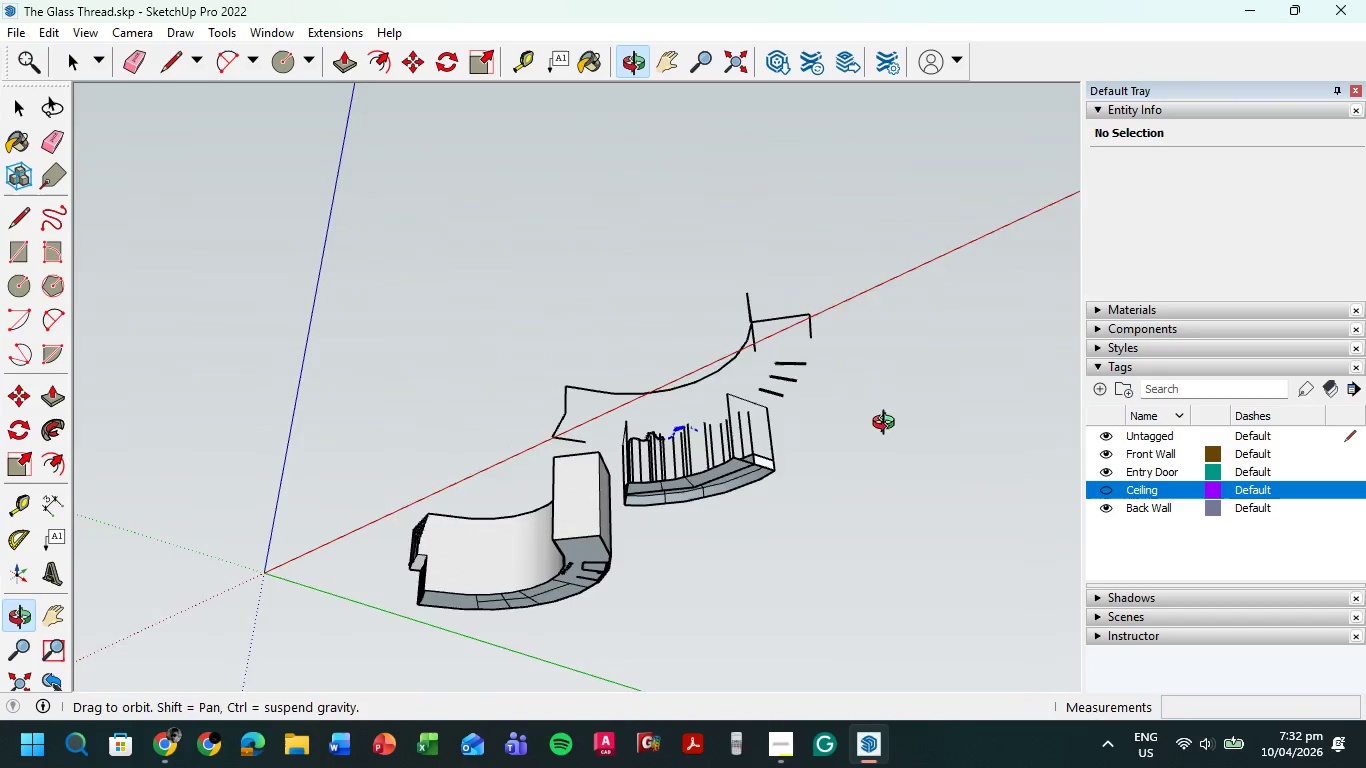 
key(Delete)
 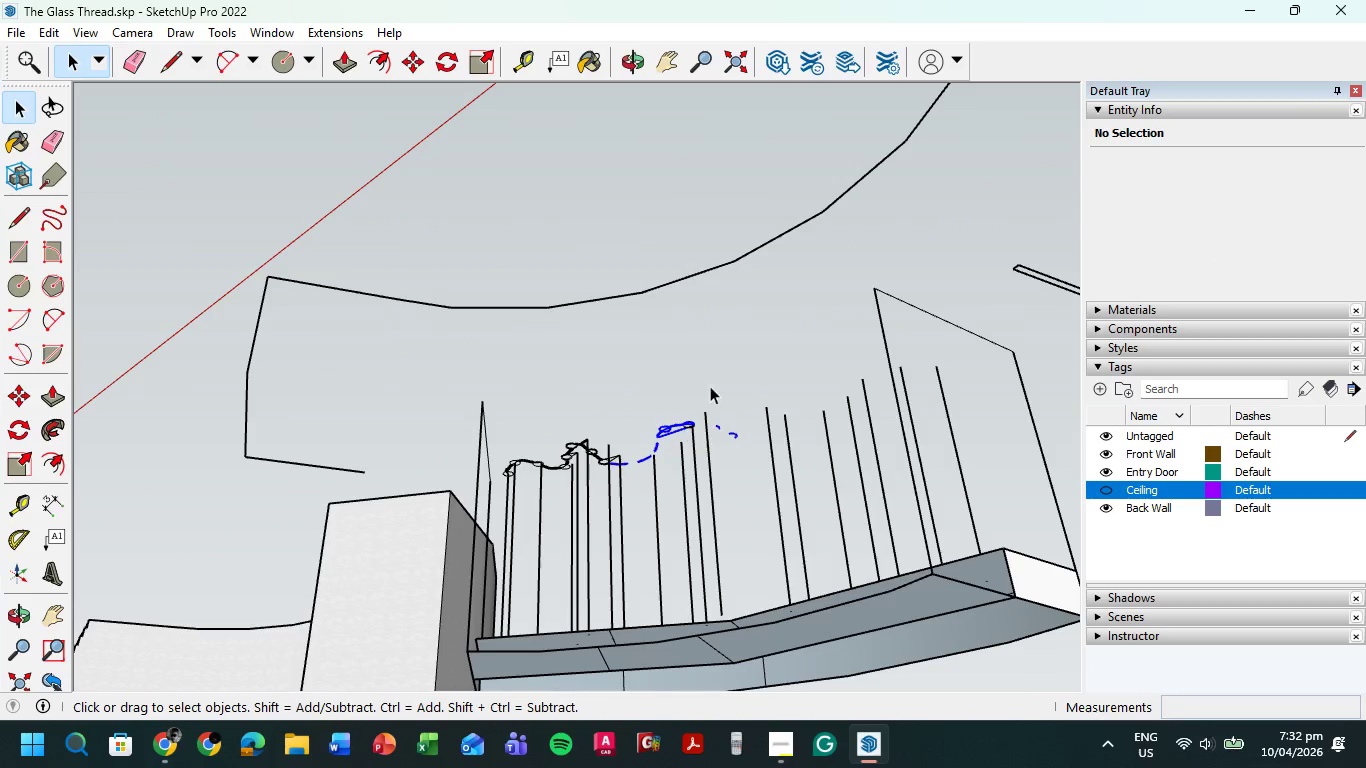 
scroll: coordinate [655, 443], scroll_direction: up, amount: 13.0
 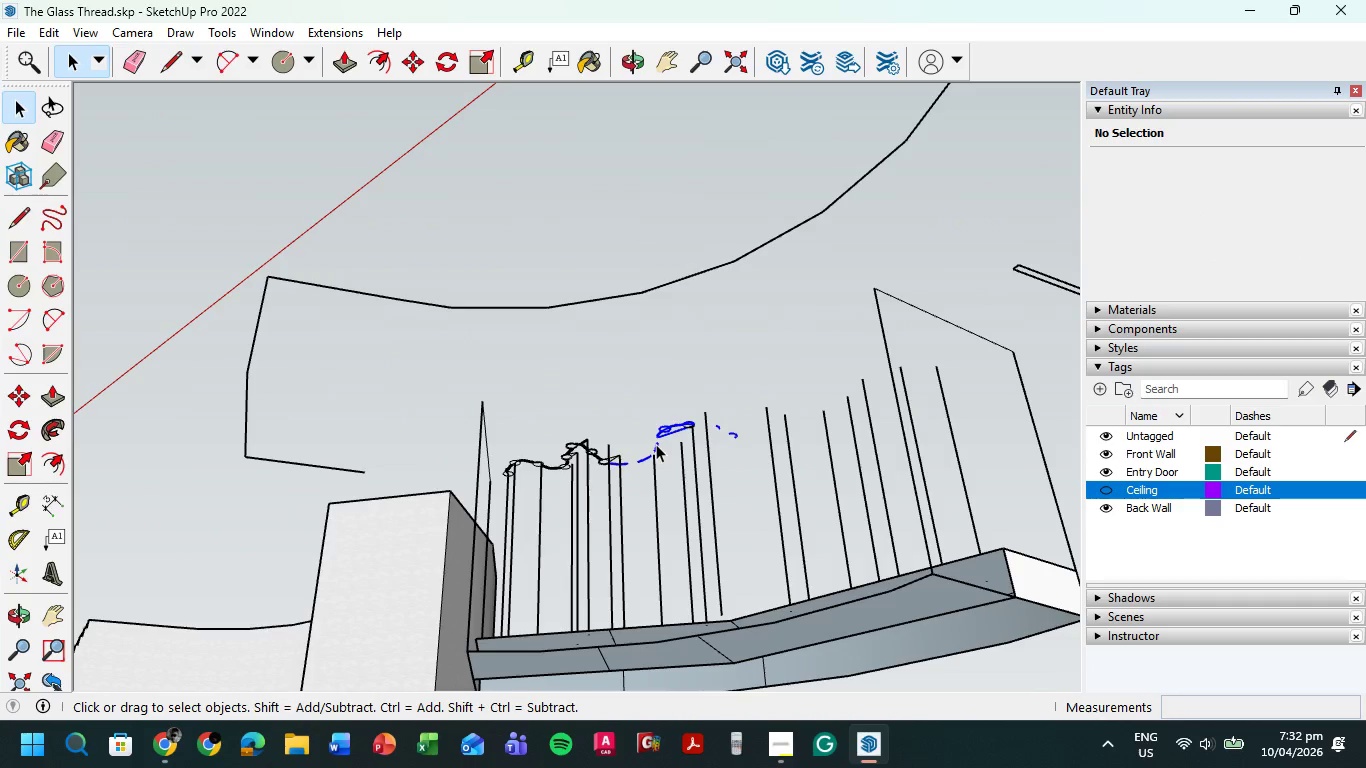 
key(Delete)
 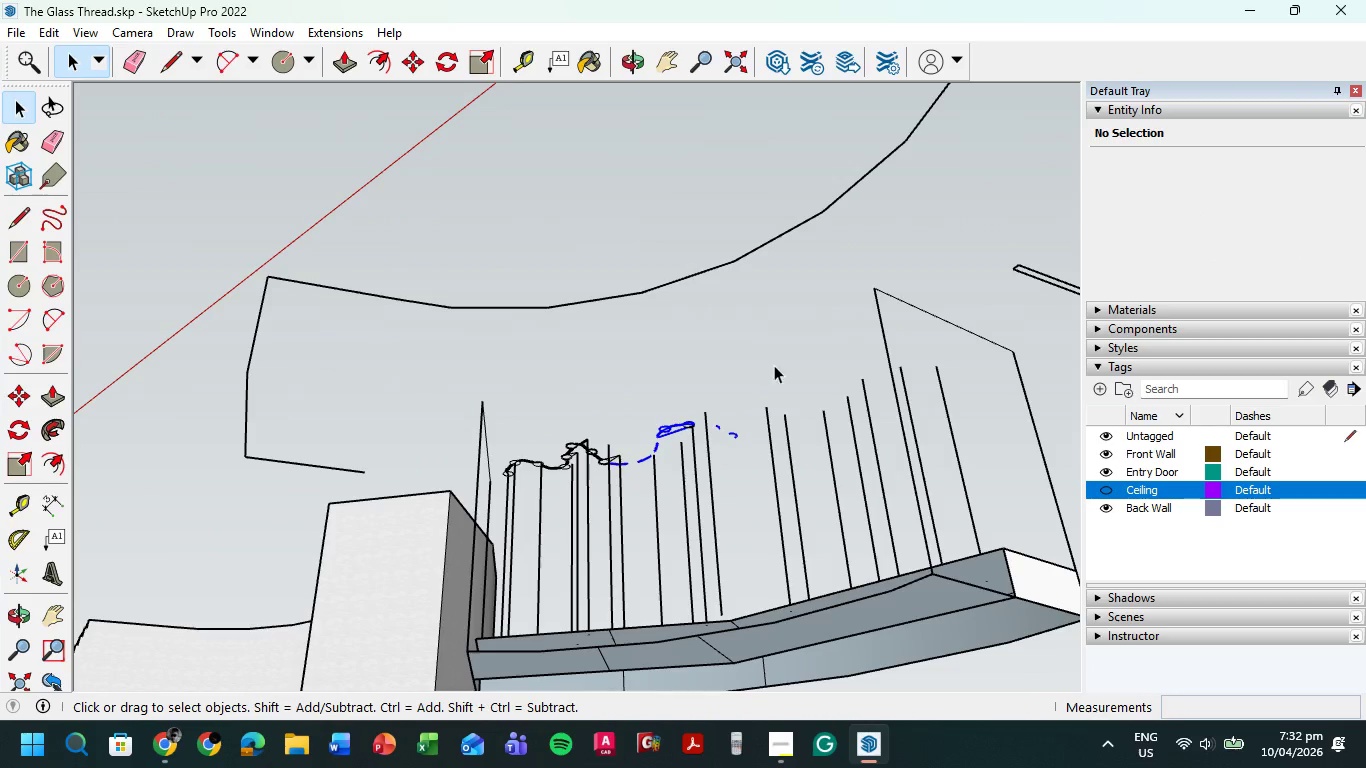 
left_click_drag(start_coordinate=[777, 331], to_coordinate=[529, 524])
 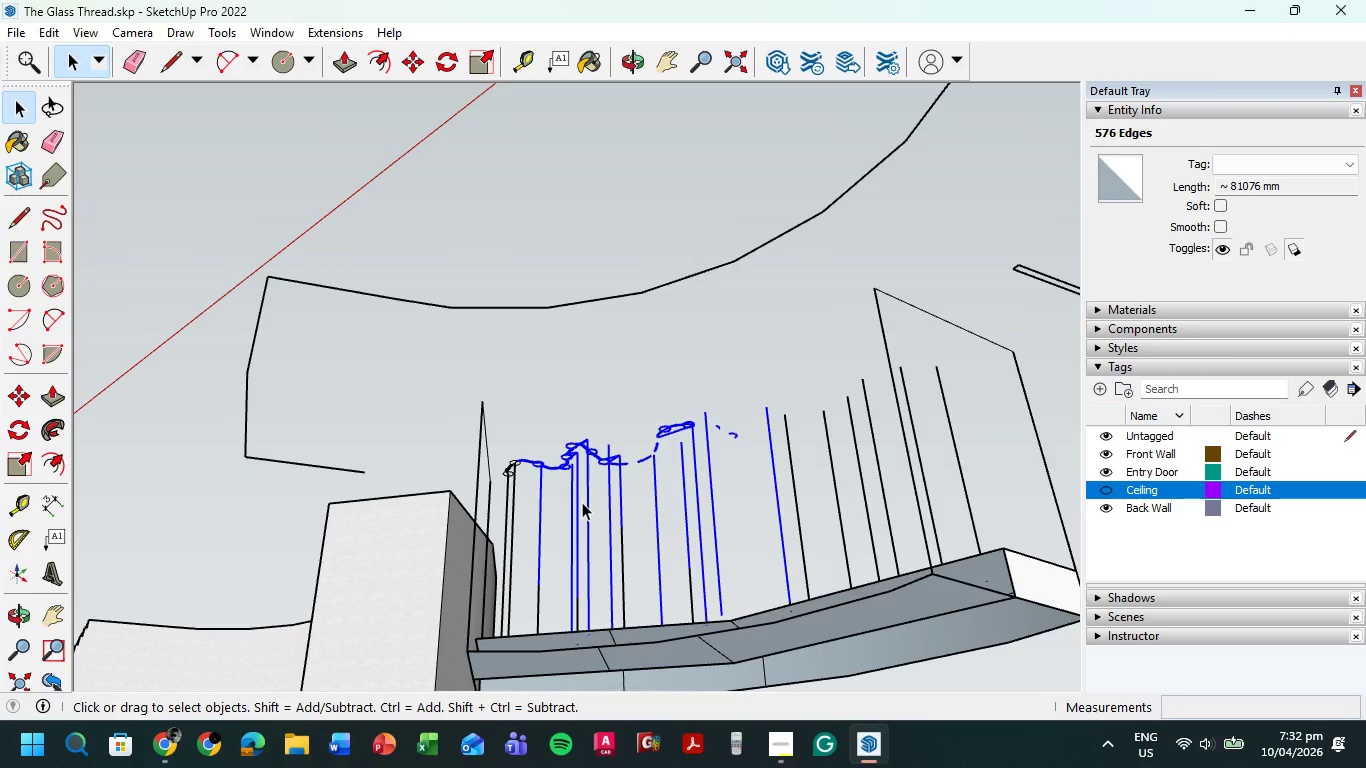 
key(Escape)
 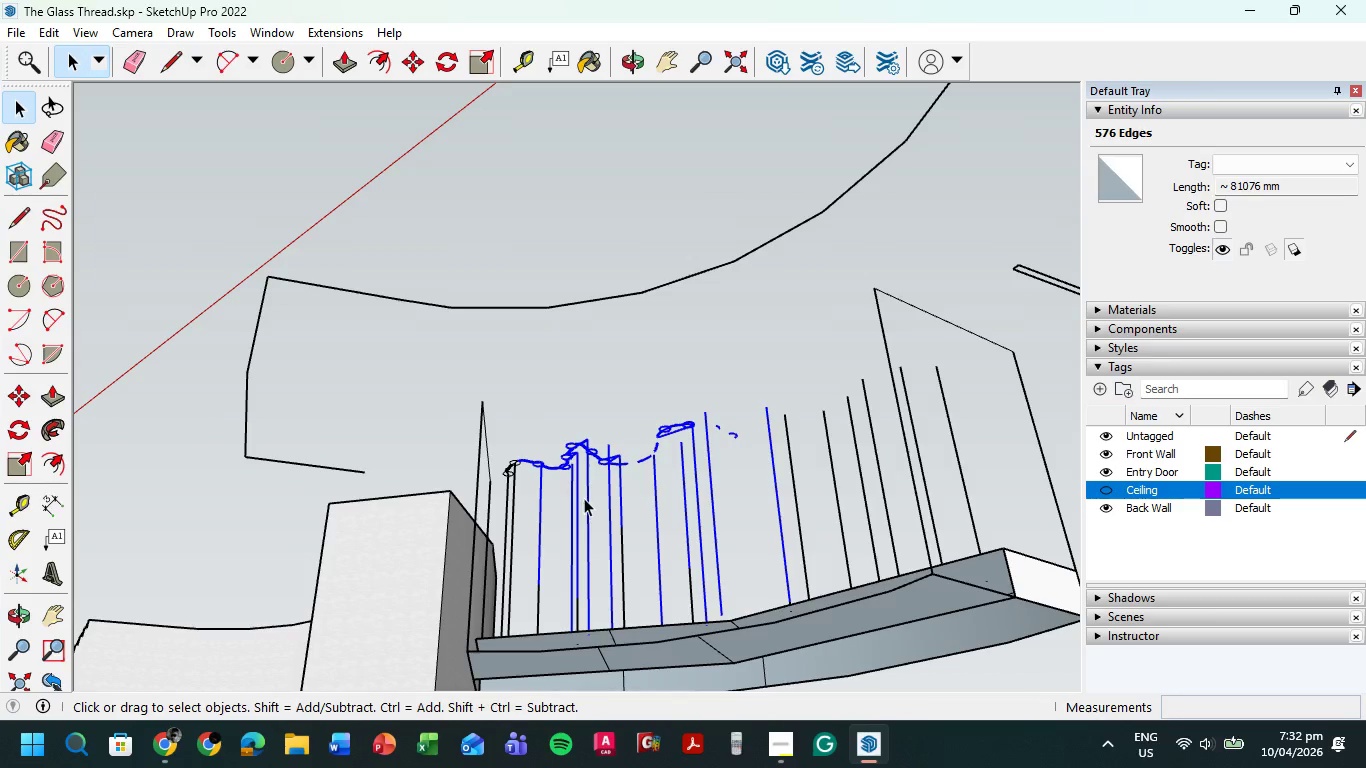 
key(Escape)
 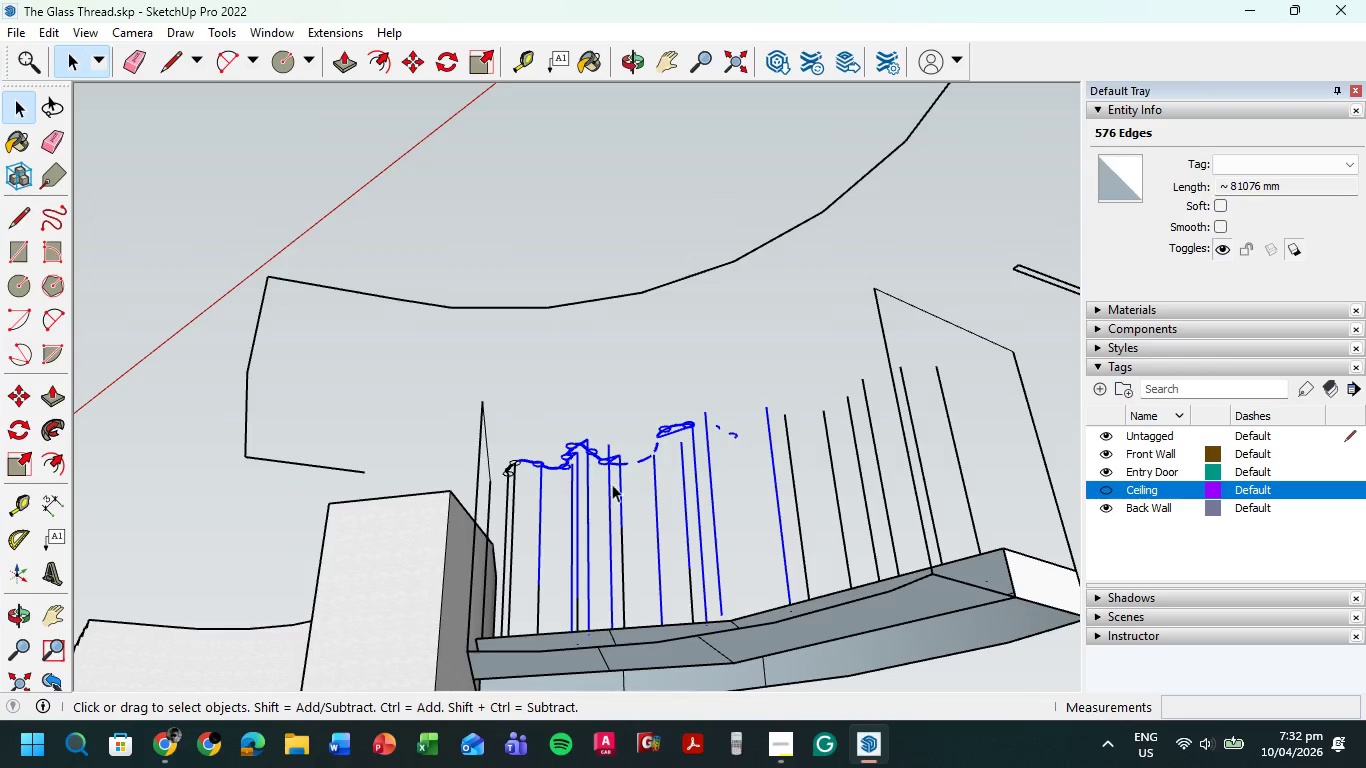 
key(Escape)
 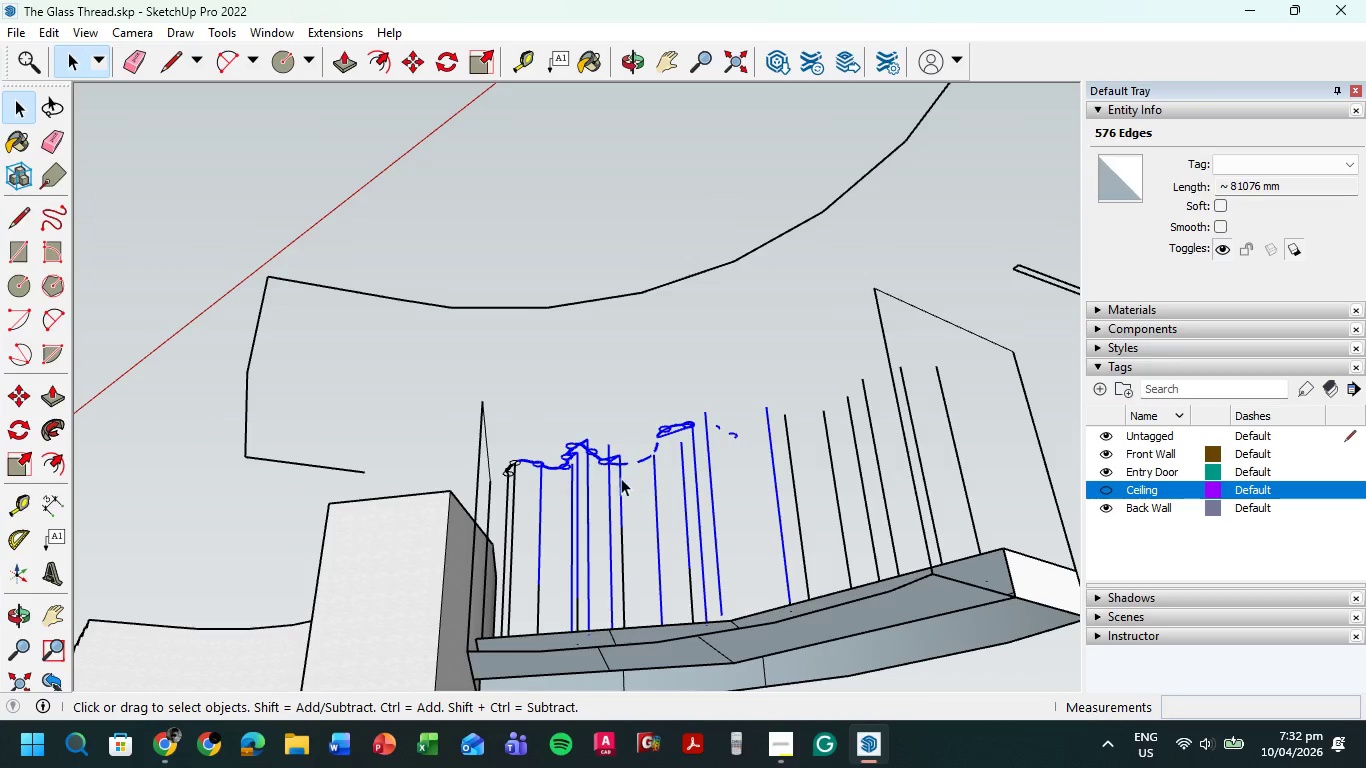 
key(Escape)
 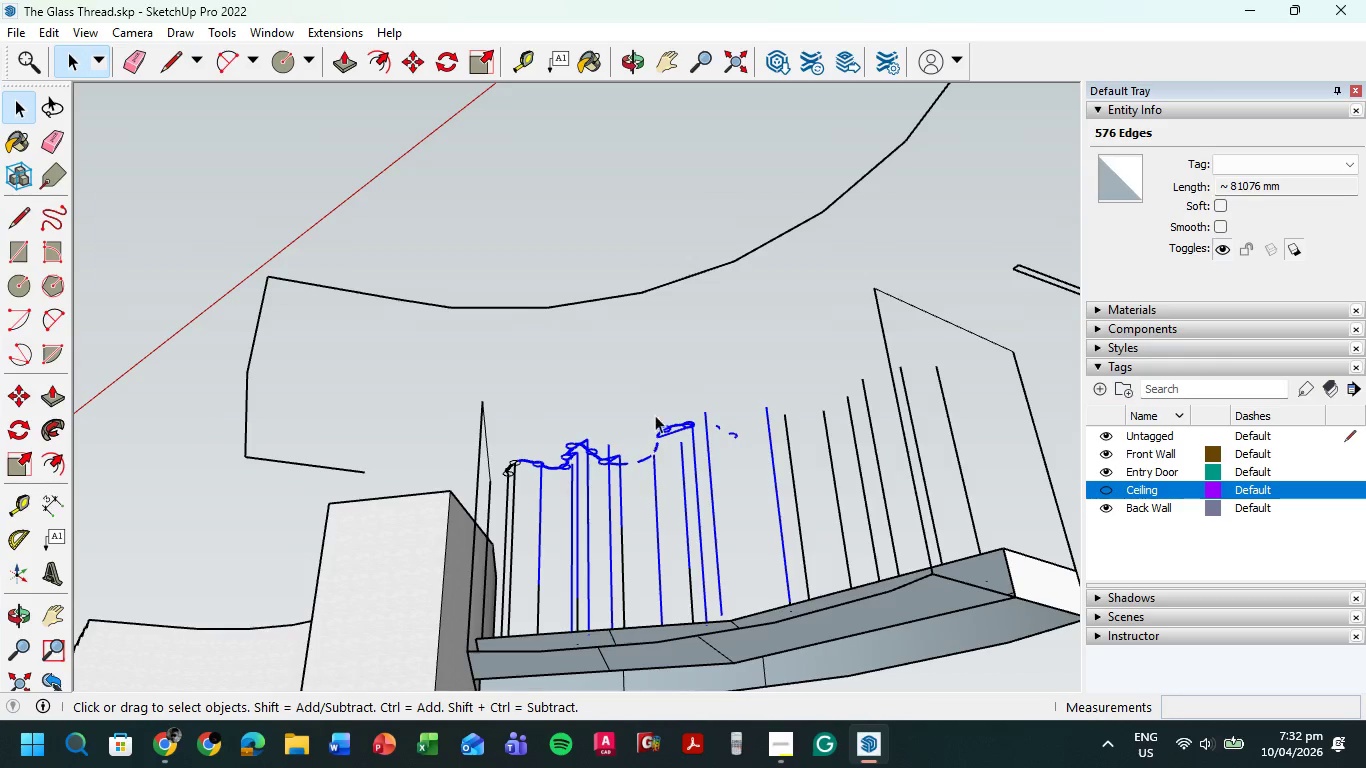 
key(Escape)
 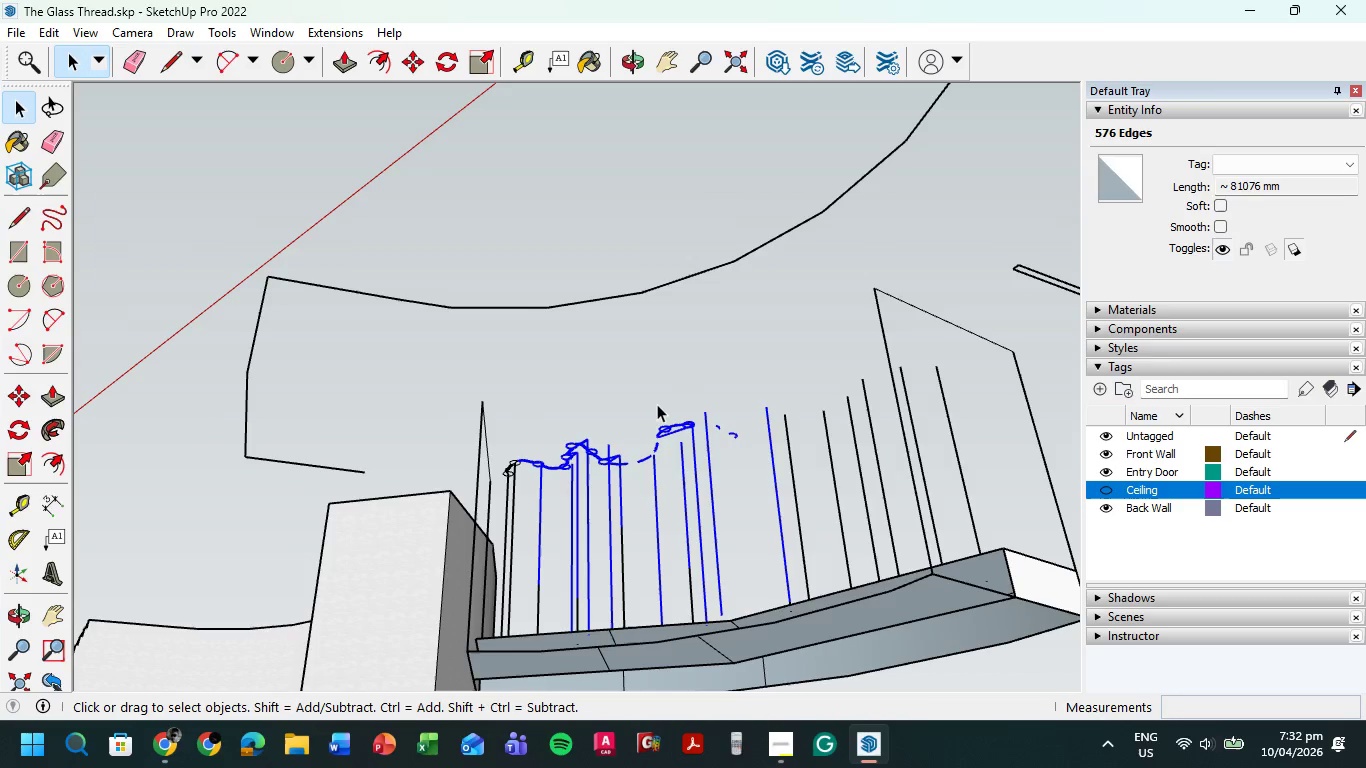 
key(Escape)
 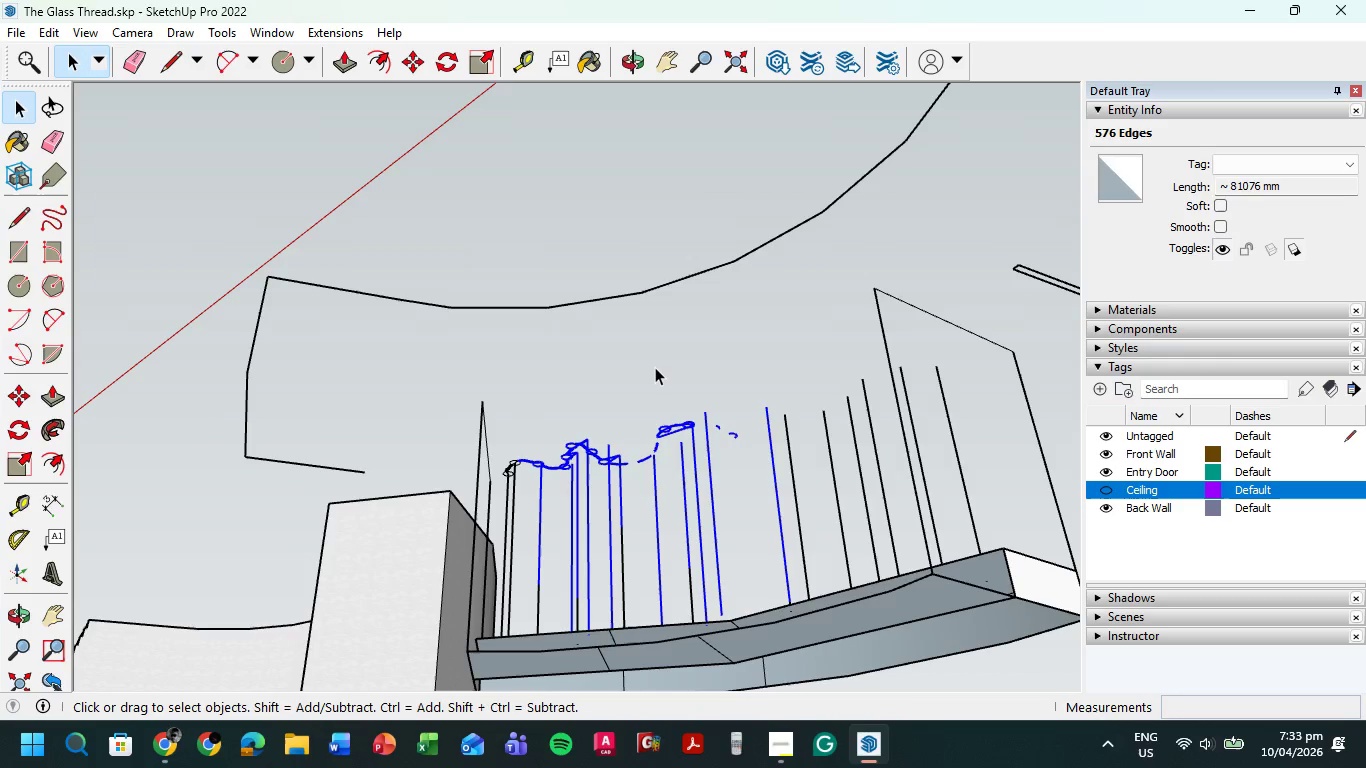 
key(Escape)
 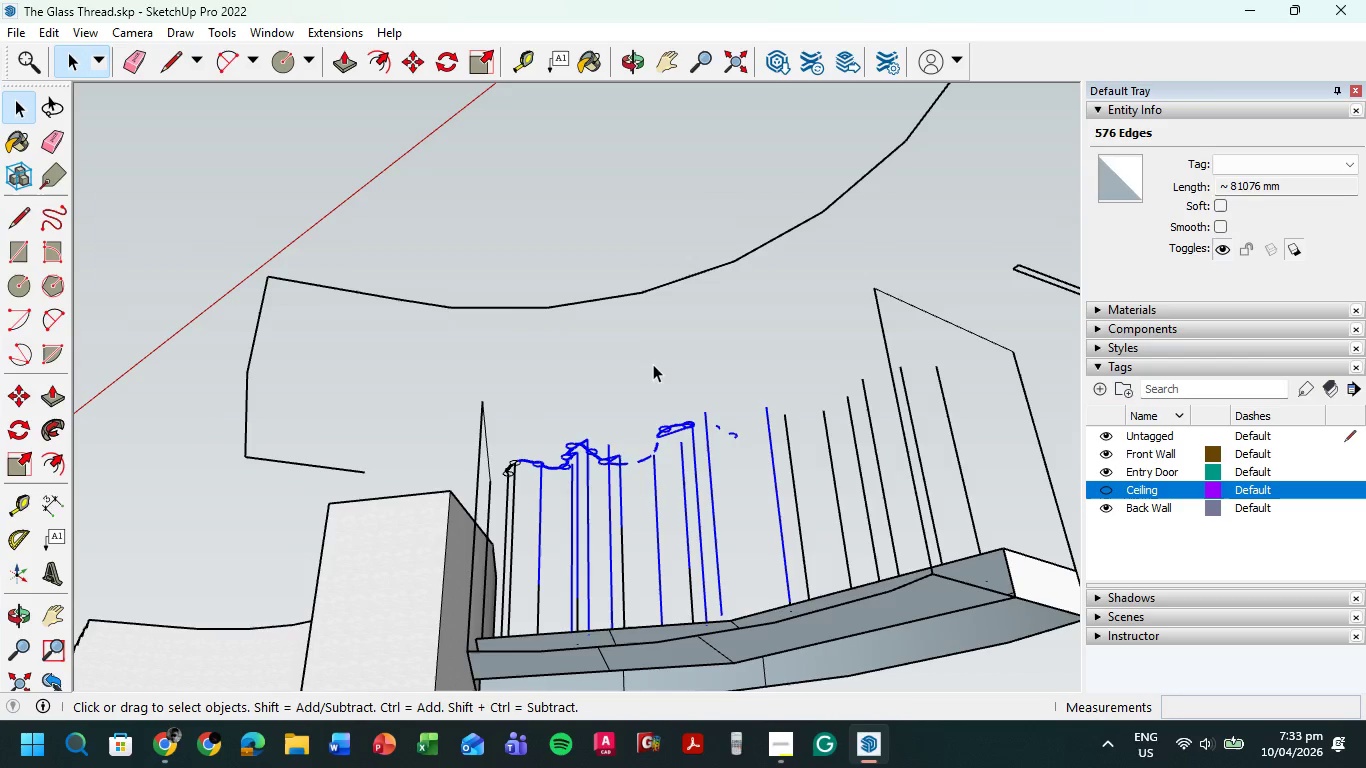 
left_click([653, 364])
 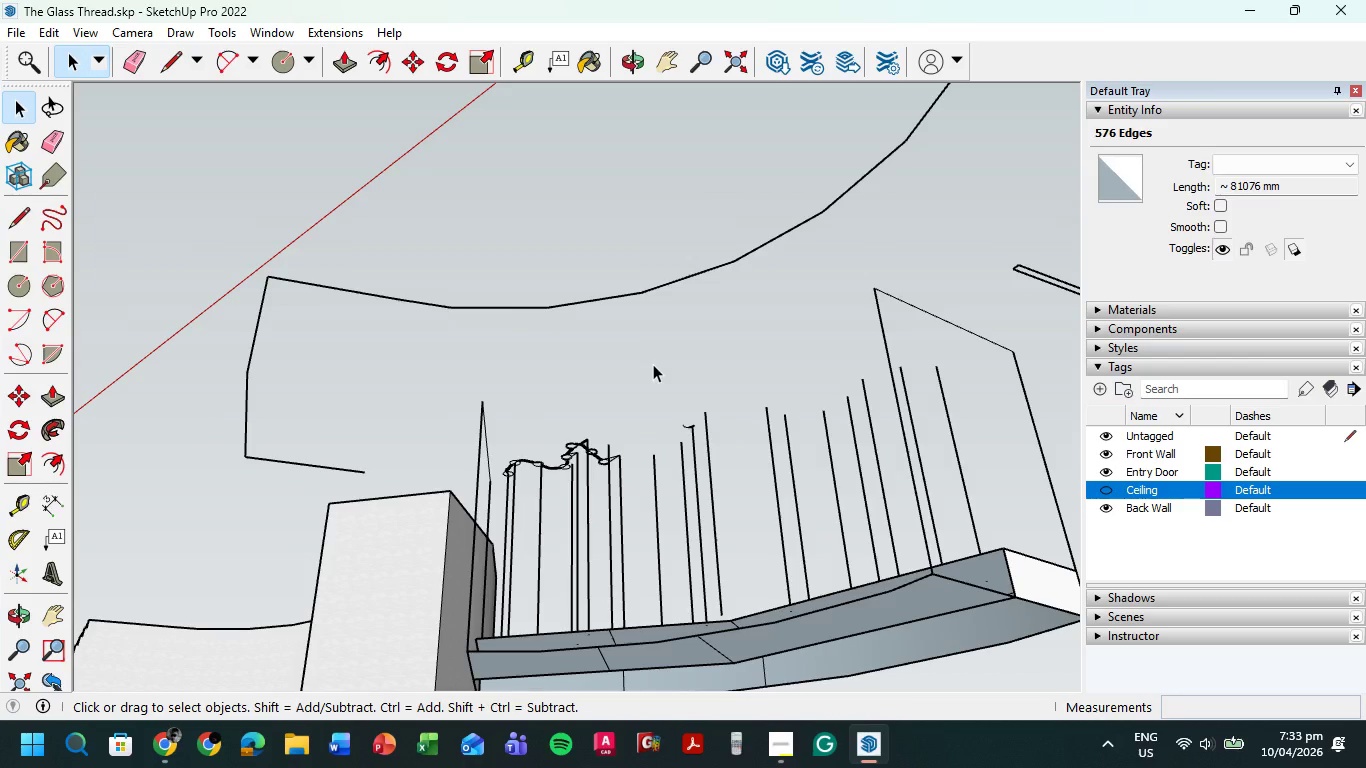 
key(Escape)
 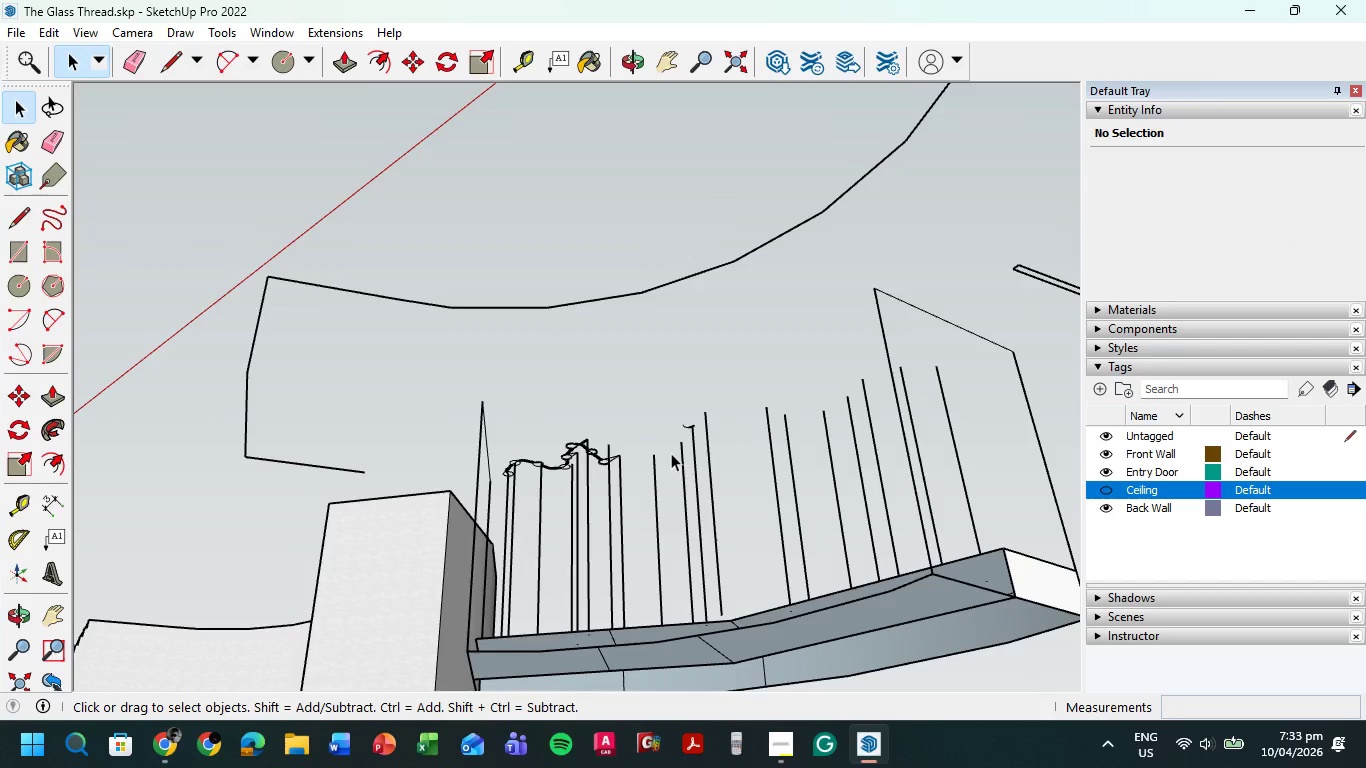 
scroll: coordinate [720, 449], scroll_direction: up, amount: 40.0
 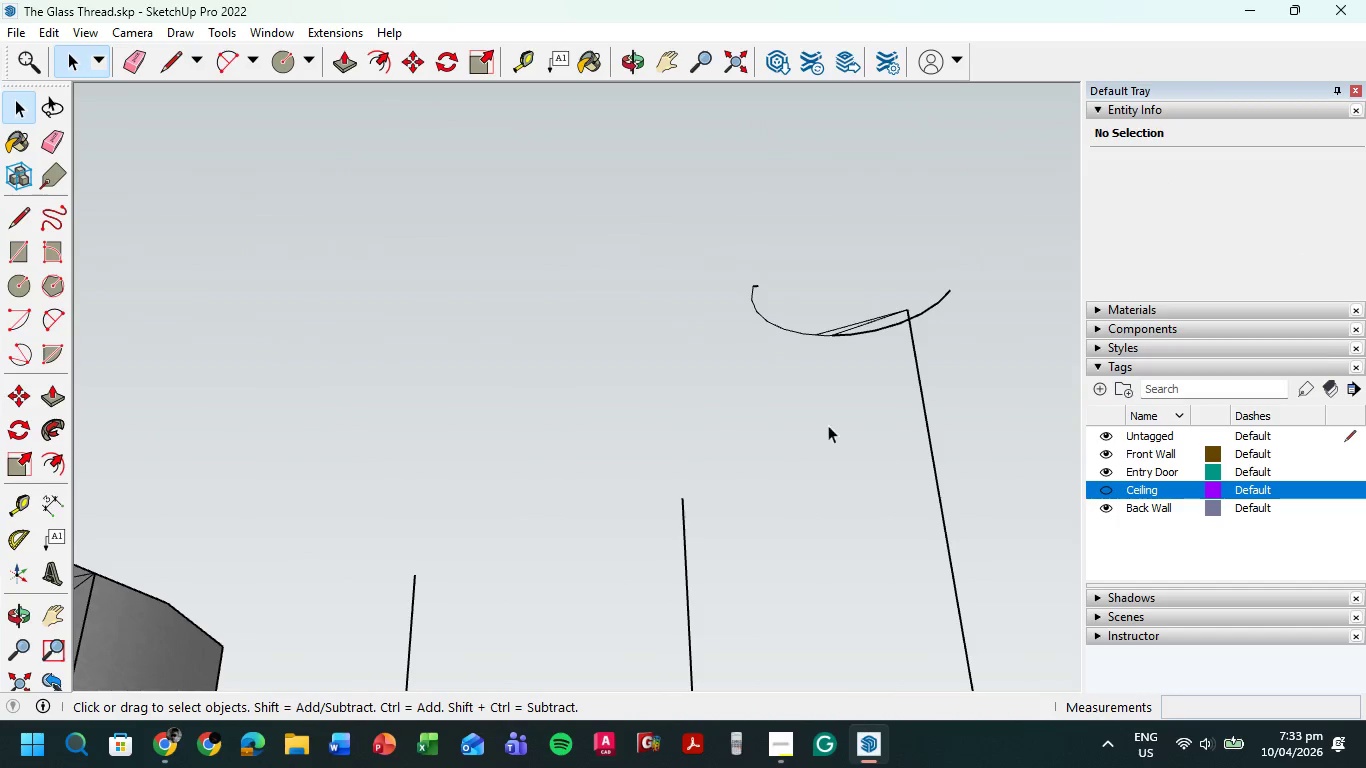 
left_click_drag(start_coordinate=[839, 346], to_coordinate=[755, 289])
 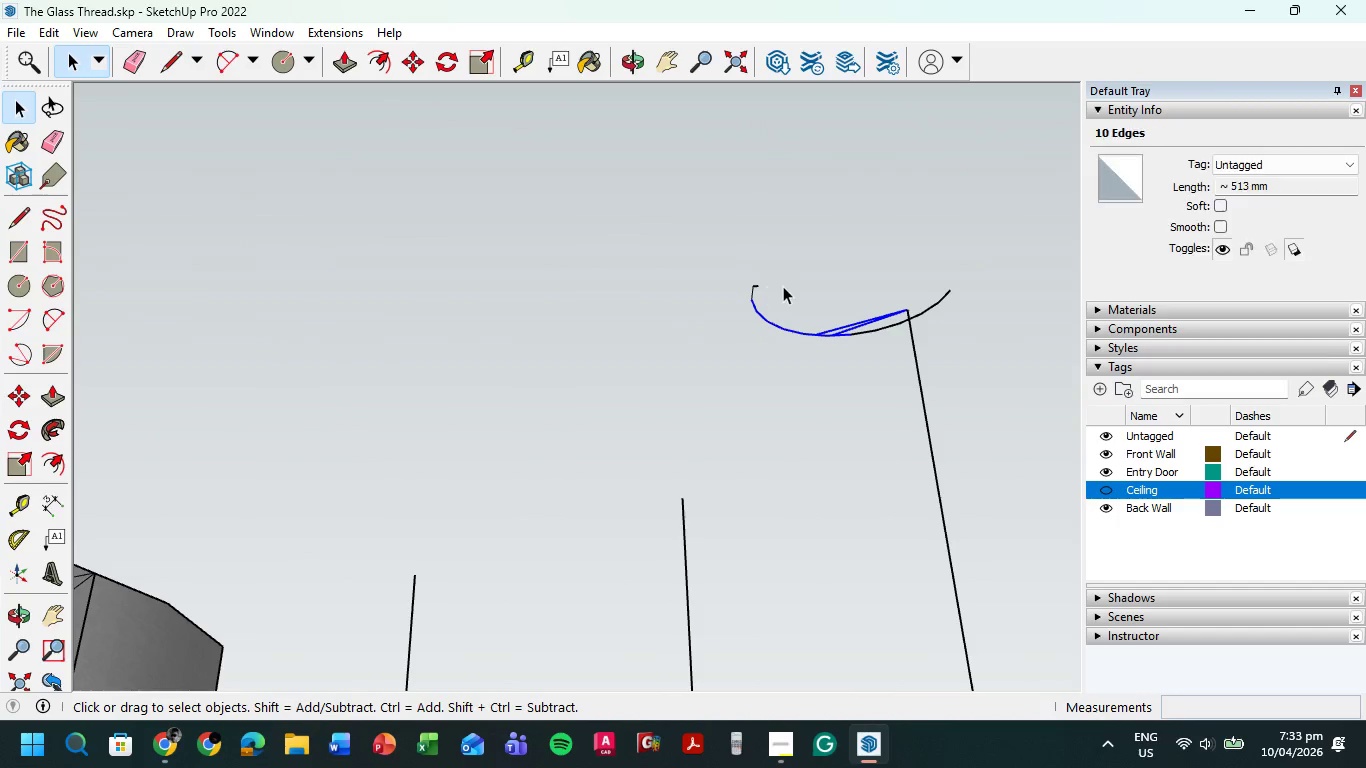 
key(Delete)
 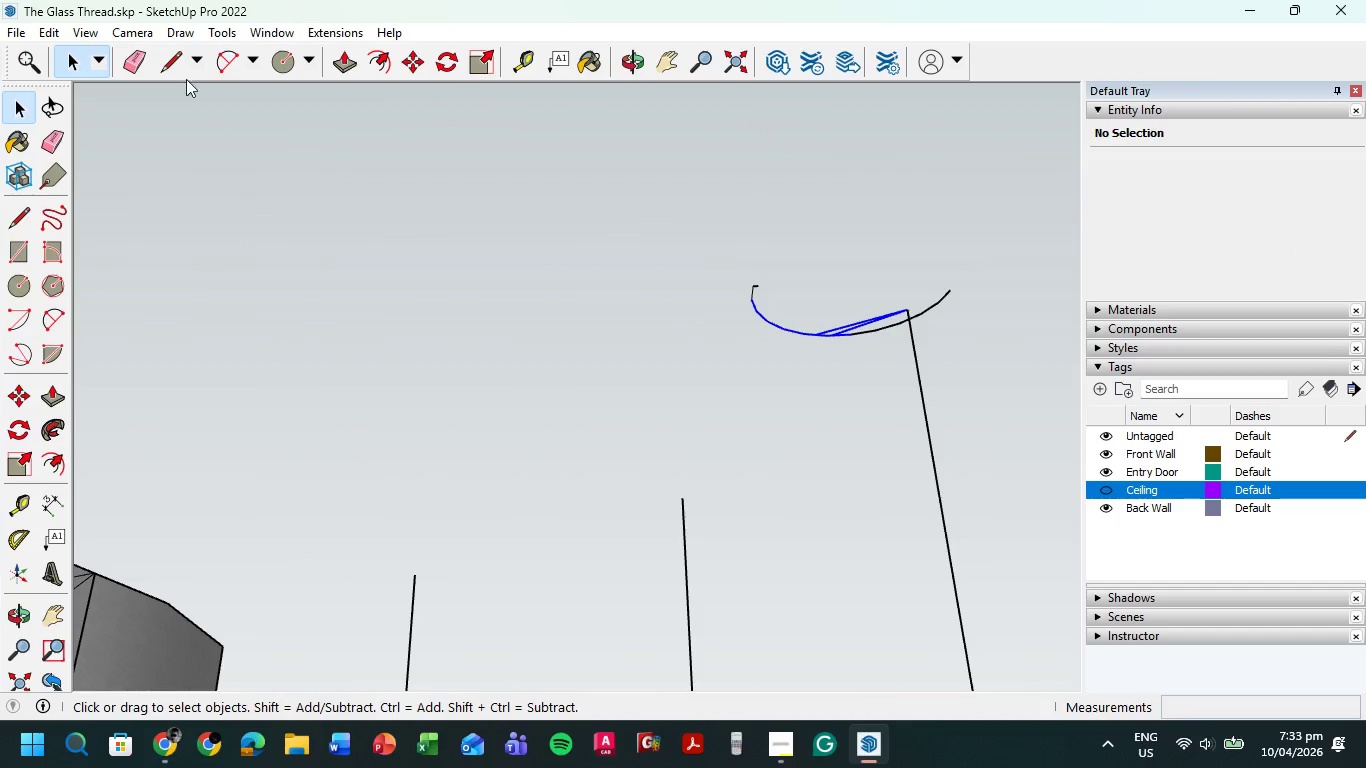 
left_click([143, 60])
 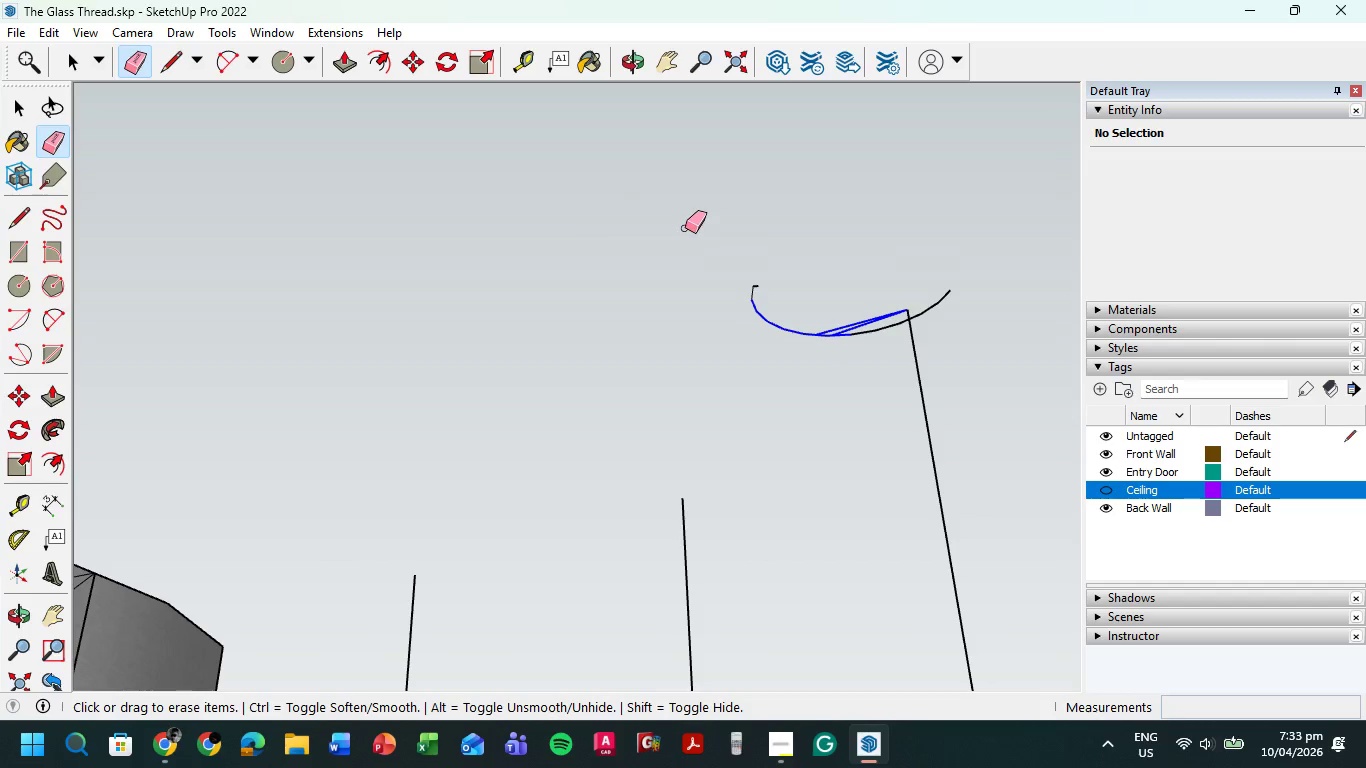 
left_click_drag(start_coordinate=[859, 265], to_coordinate=[780, 374])
 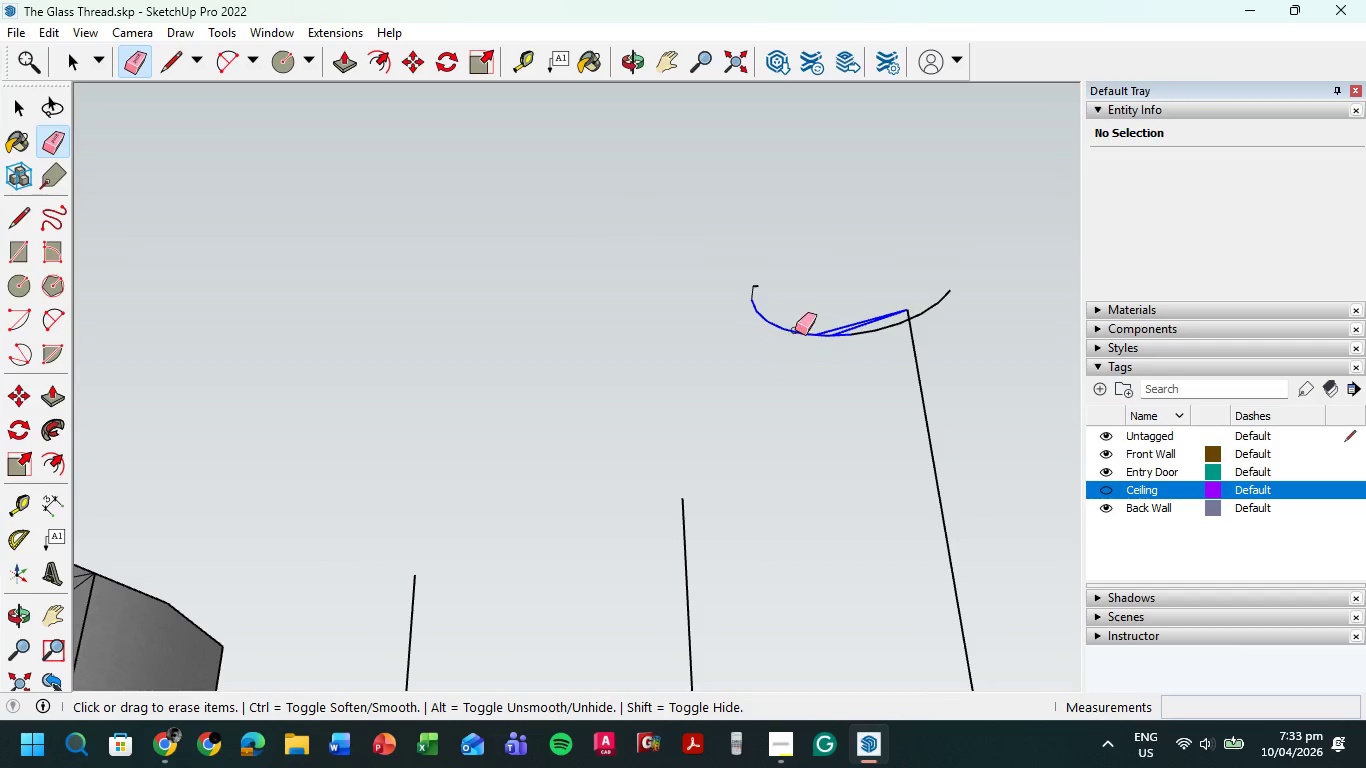 
left_click_drag(start_coordinate=[795, 330], to_coordinate=[755, 286])
 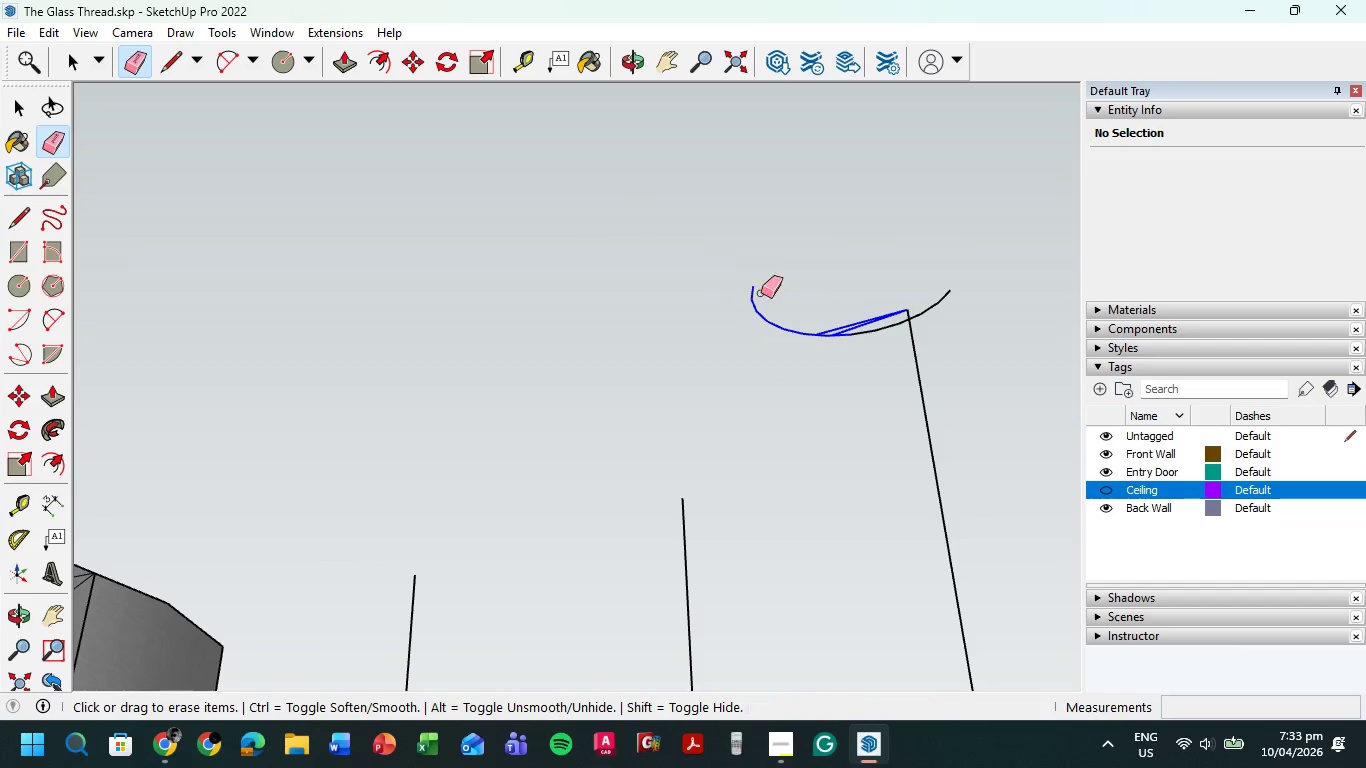 
left_click_drag(start_coordinate=[756, 285], to_coordinate=[761, 293])
 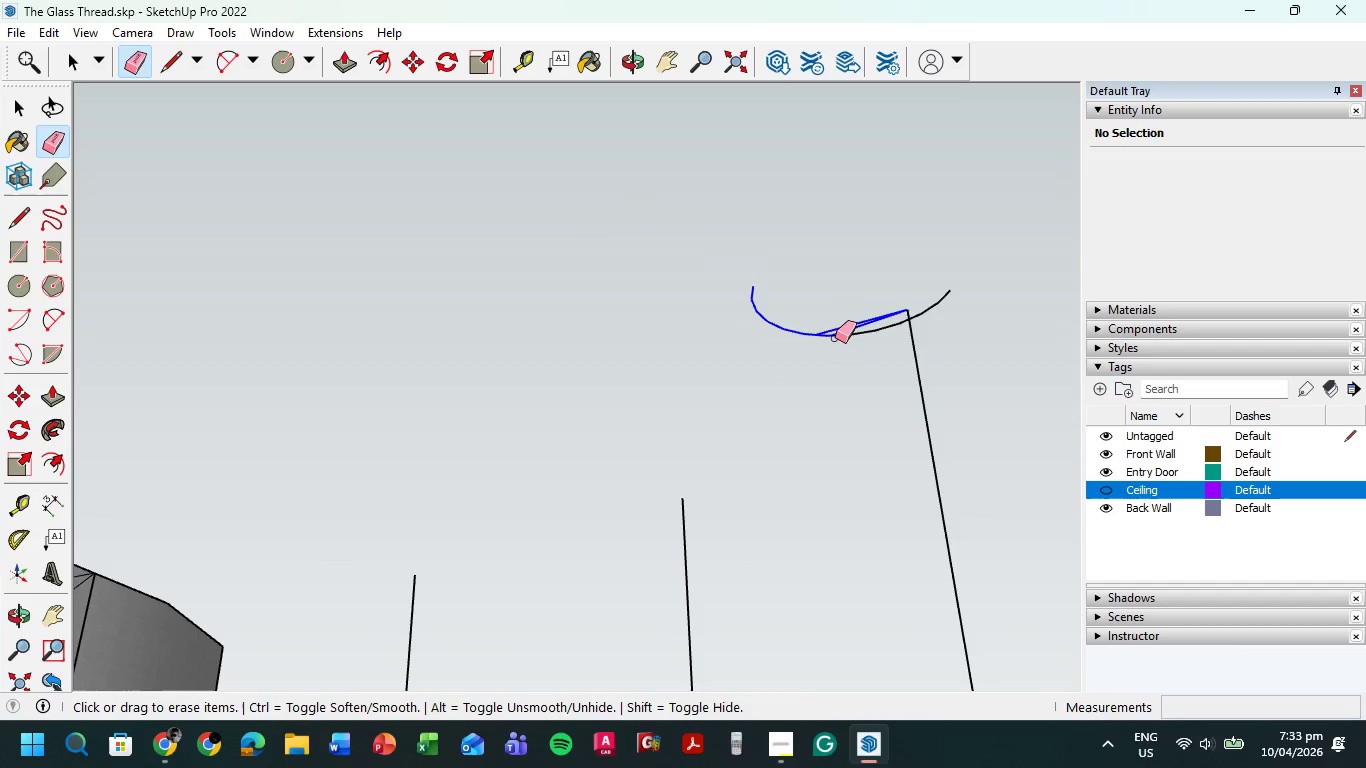 
left_click_drag(start_coordinate=[835, 338], to_coordinate=[977, 276])
 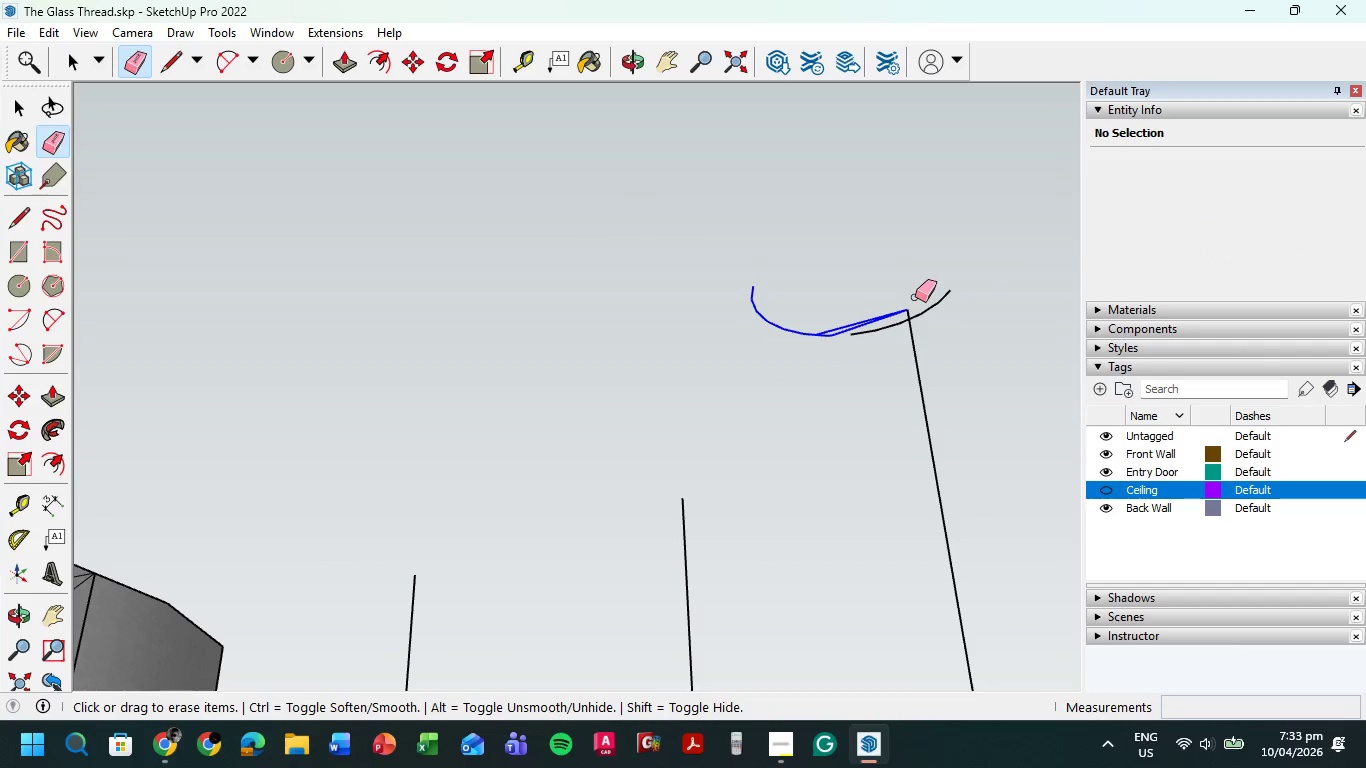 
key(Escape)
 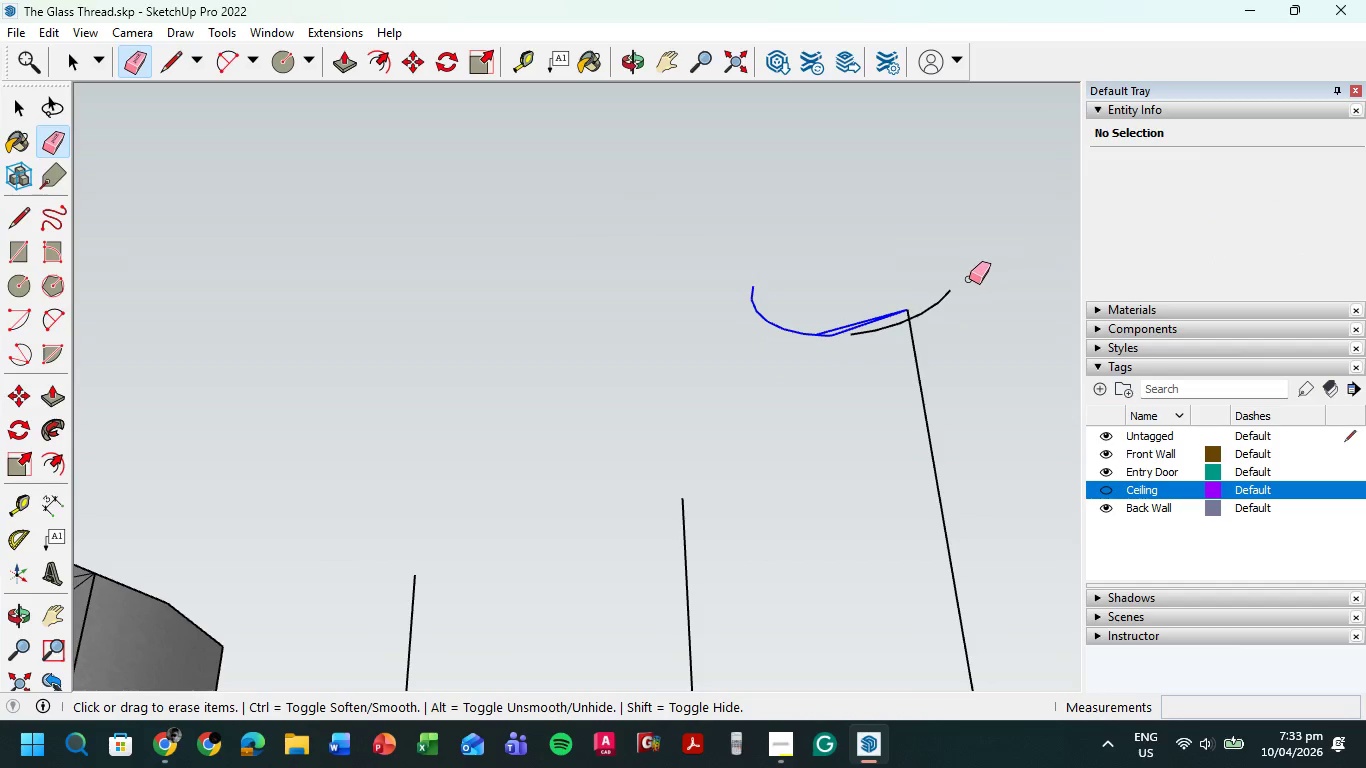 
left_click_drag(start_coordinate=[967, 280], to_coordinate=[948, 293])
 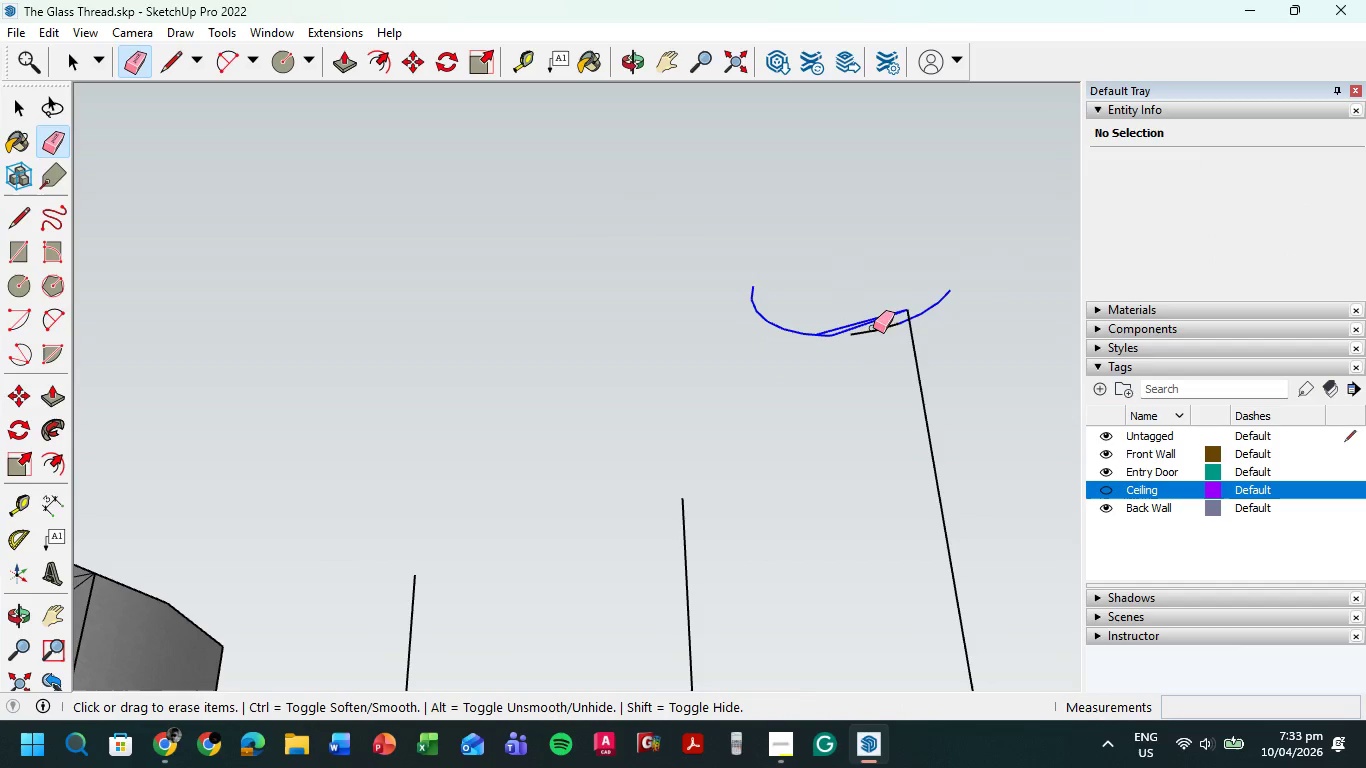 
left_click_drag(start_coordinate=[873, 328], to_coordinate=[875, 342])
 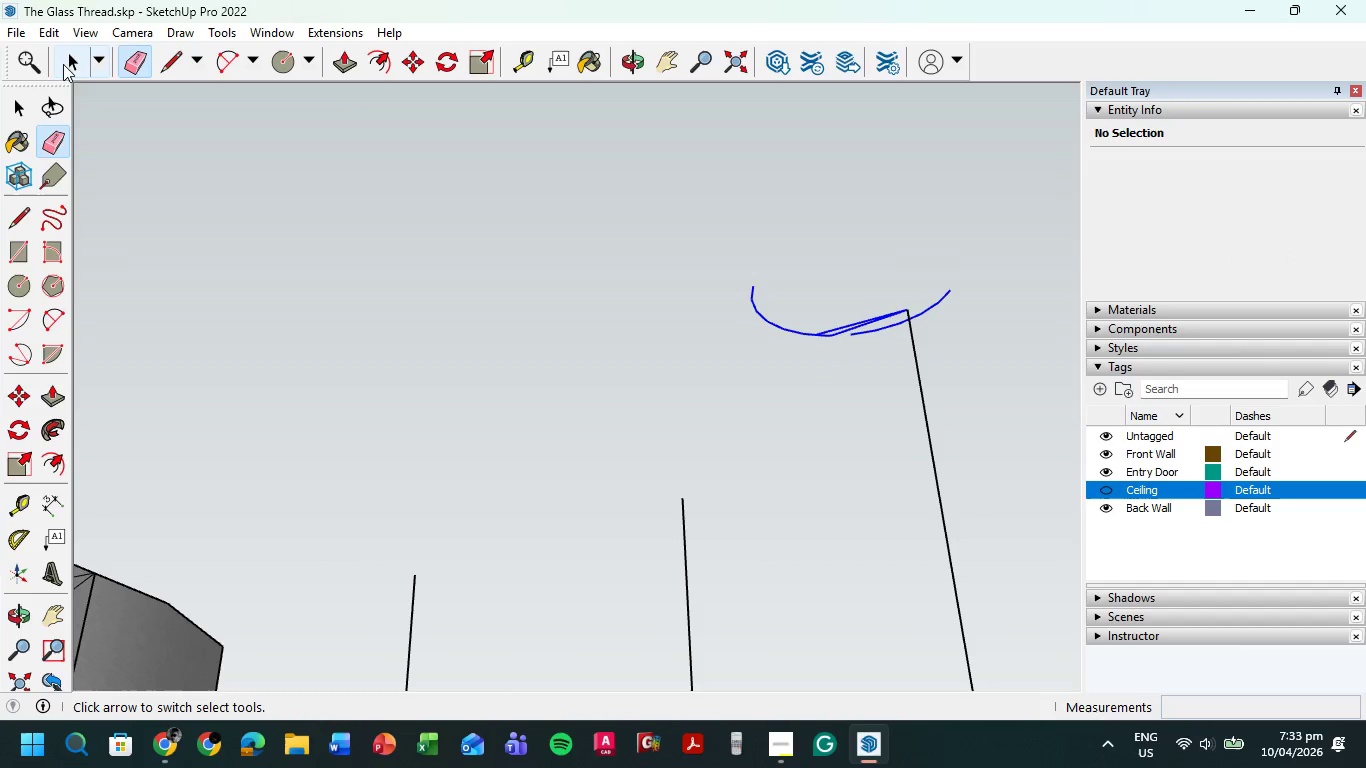 
double_click([611, 261])
 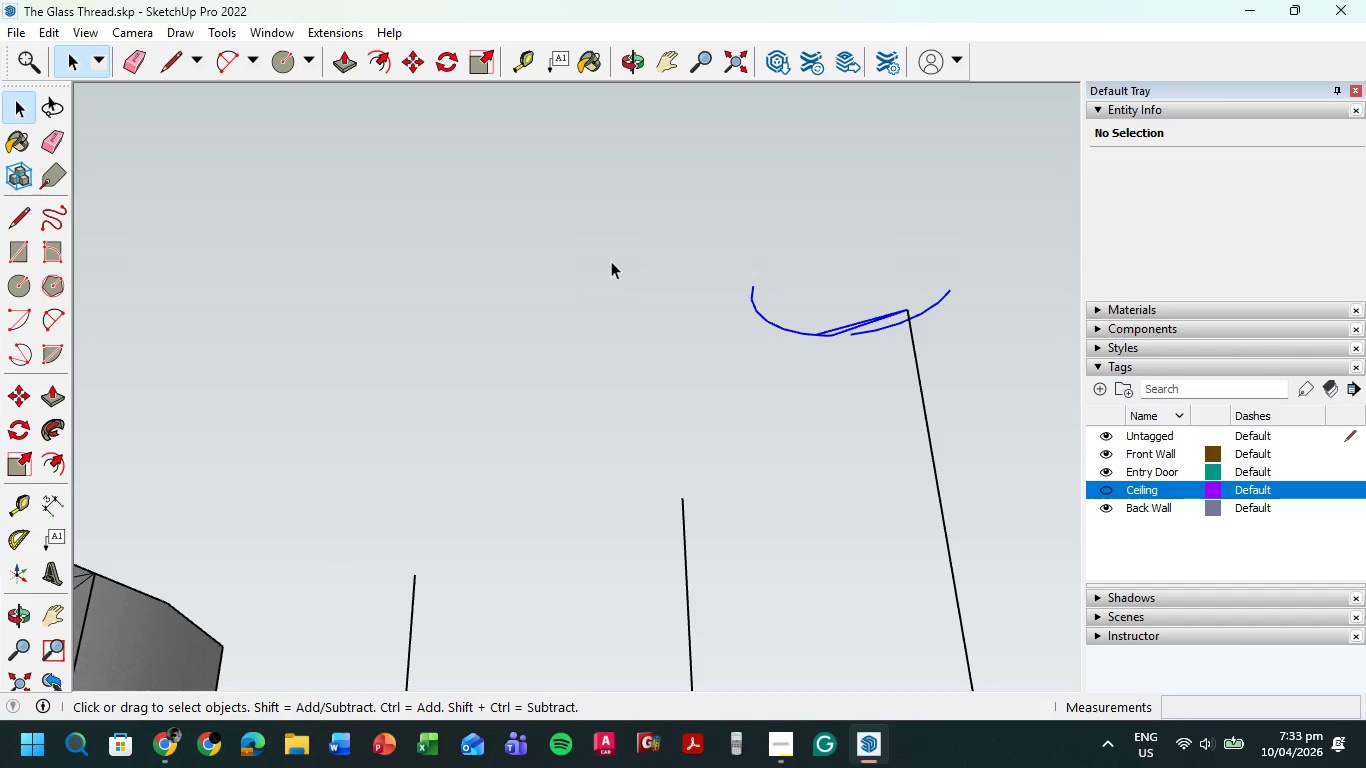 
triple_click([611, 261])
 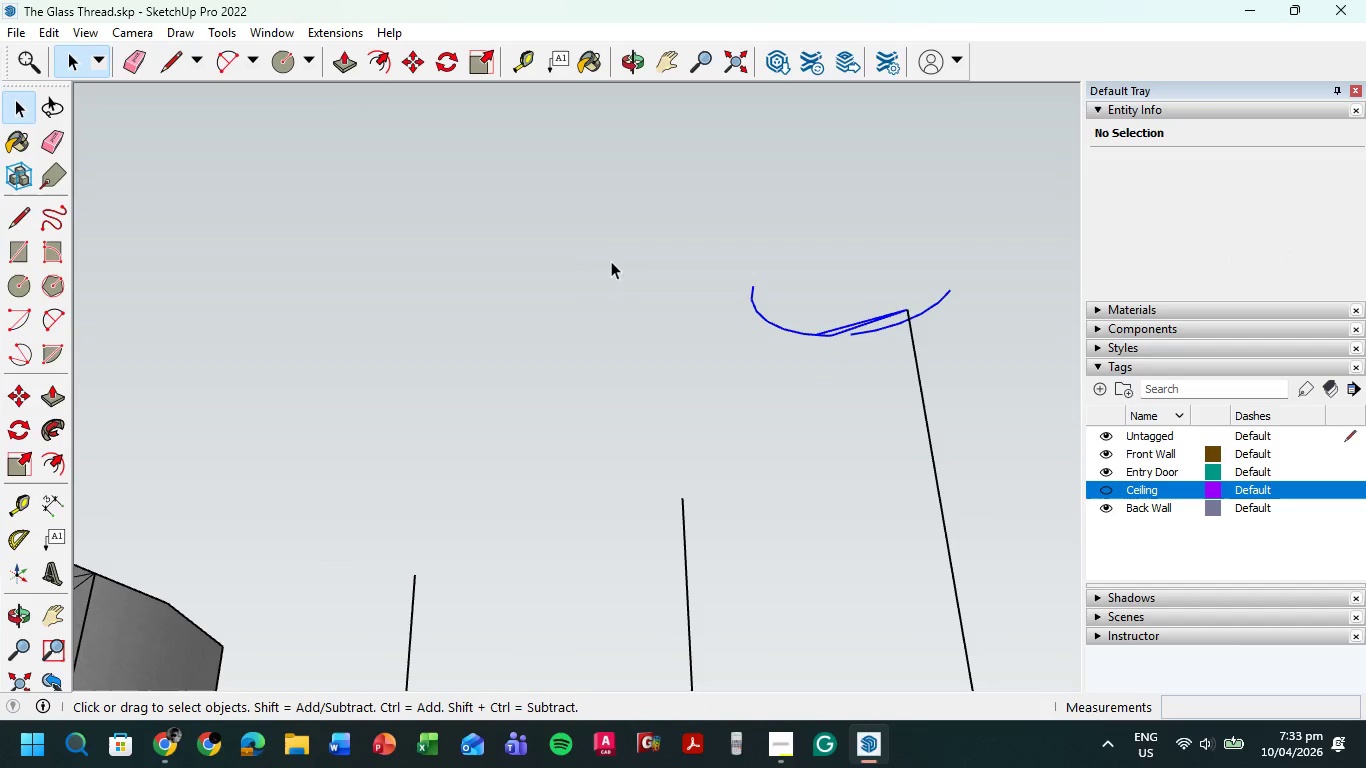 
triple_click([612, 261])
 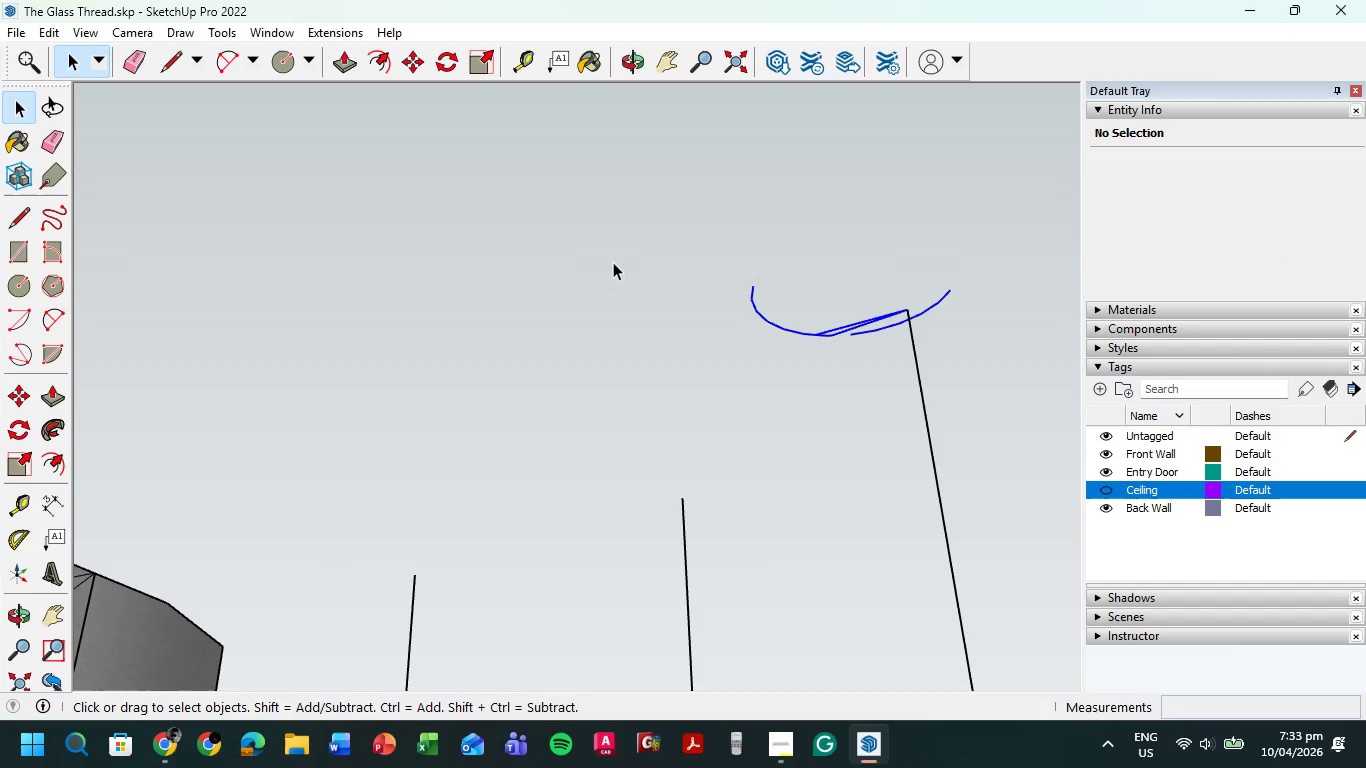 
key(Escape)
 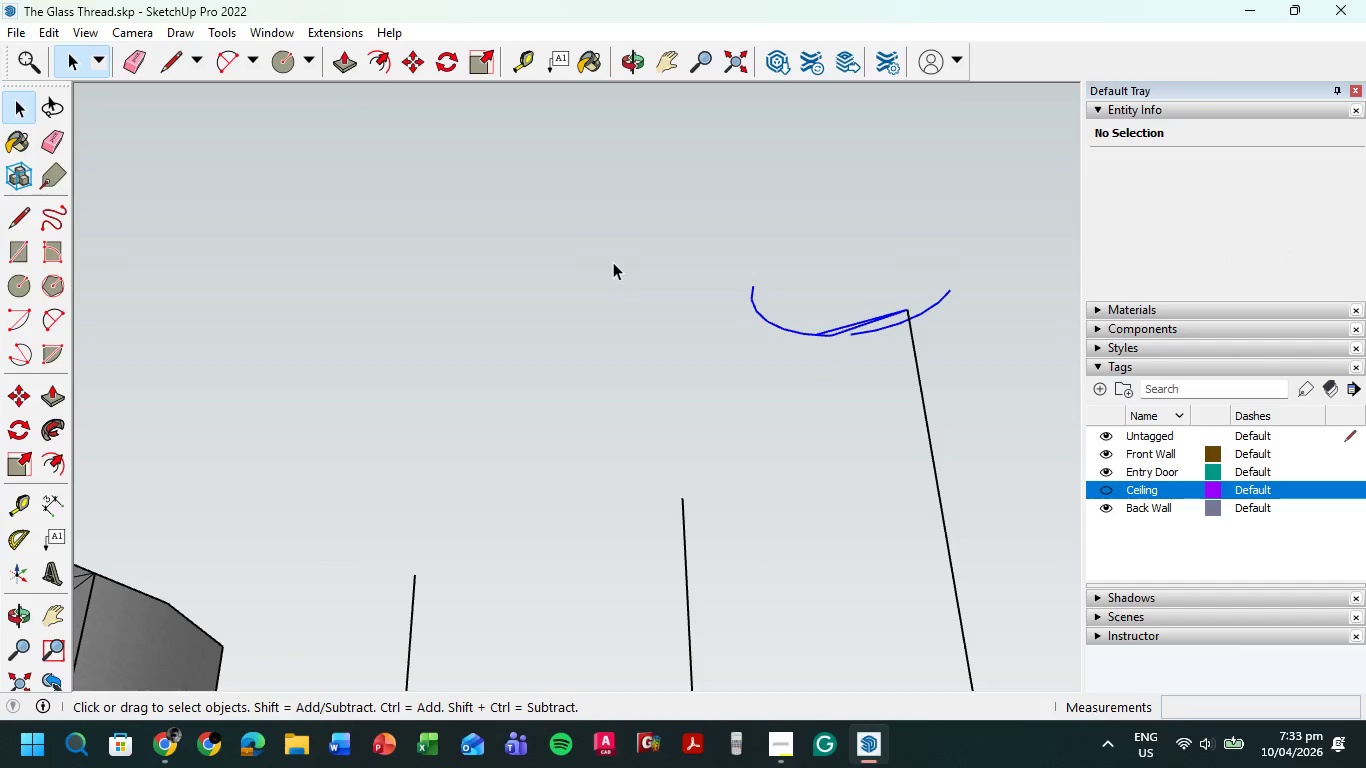 
key(Escape)
 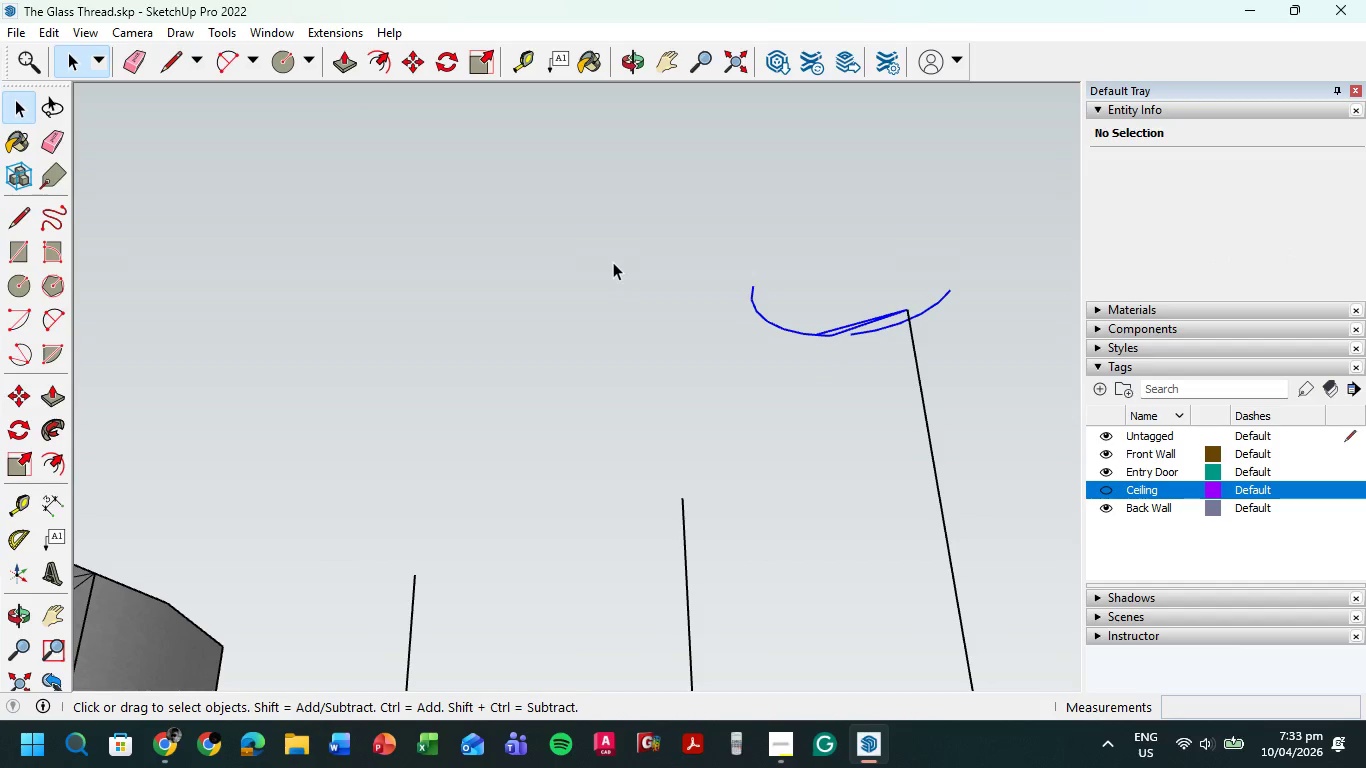 
key(Escape)
 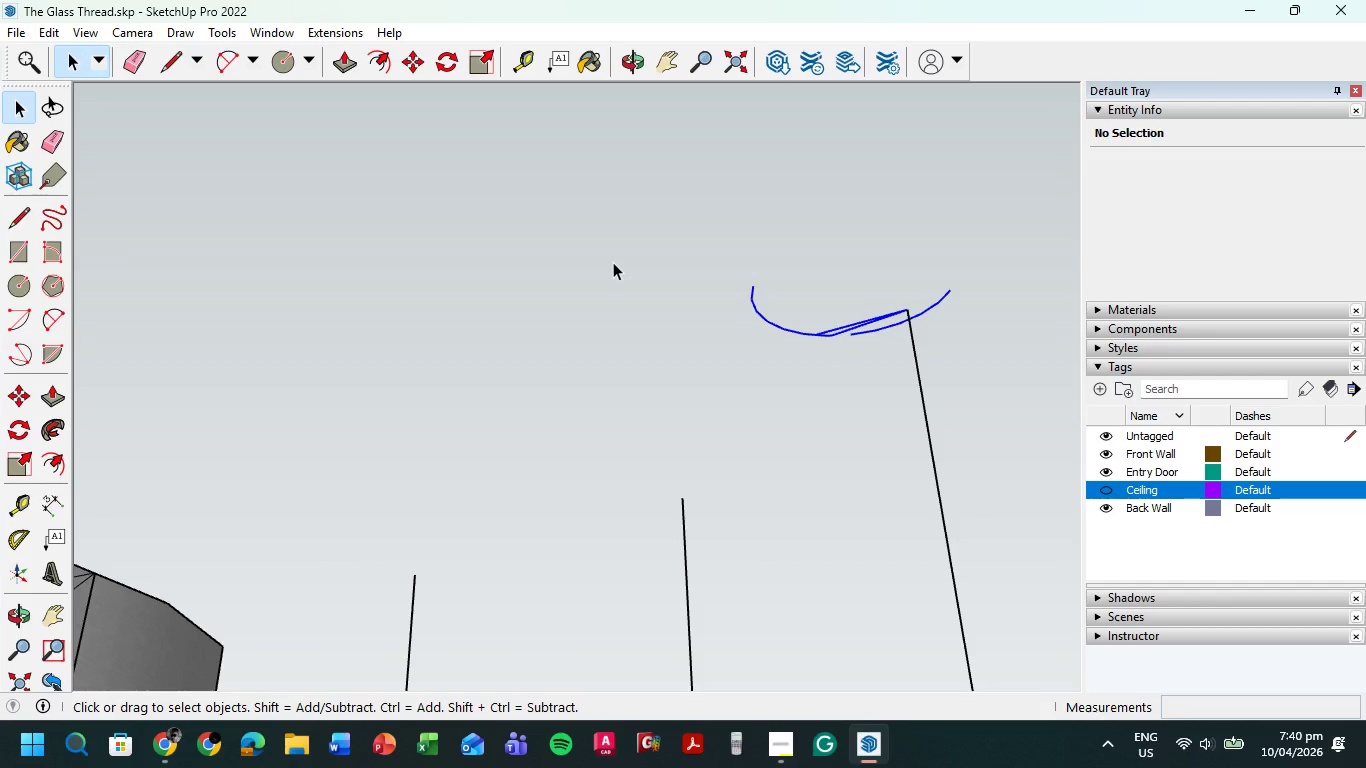 
wait(435.94)
 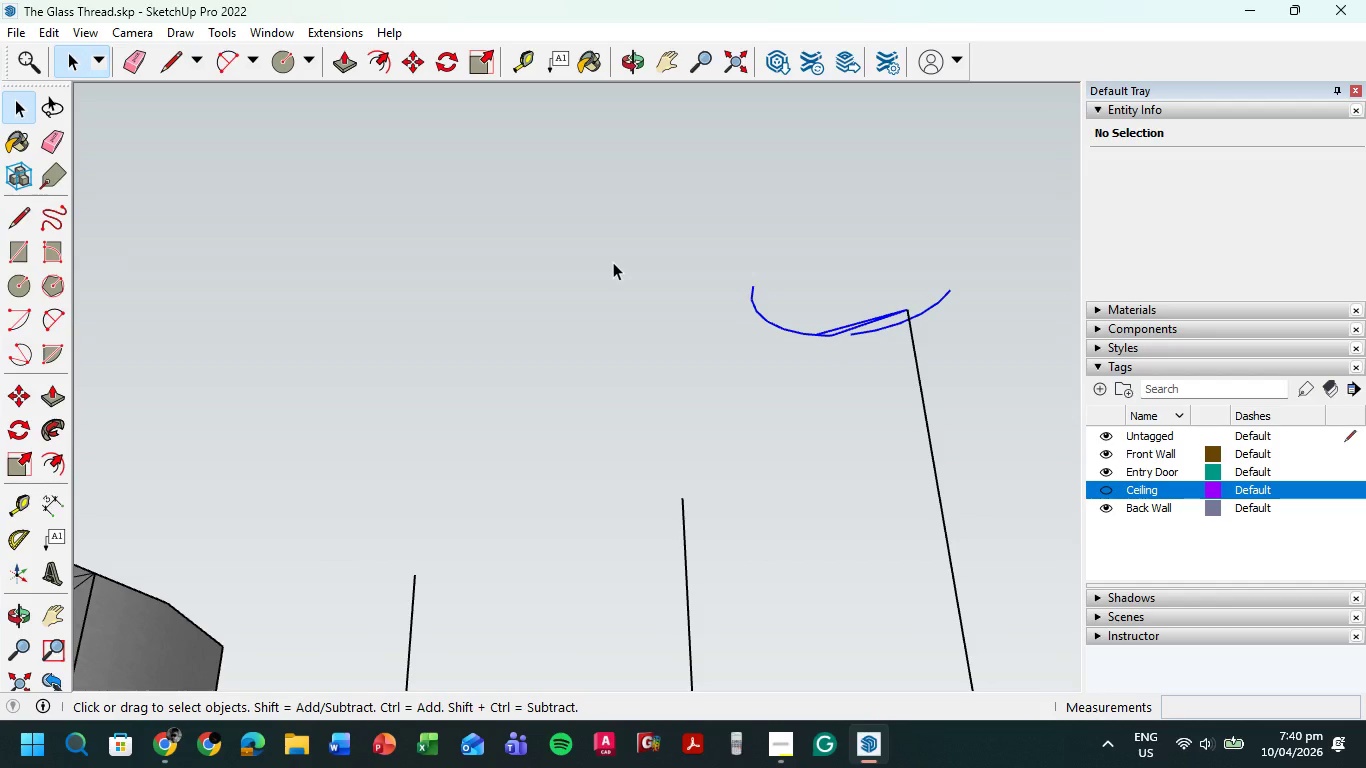 
key(Delete)
 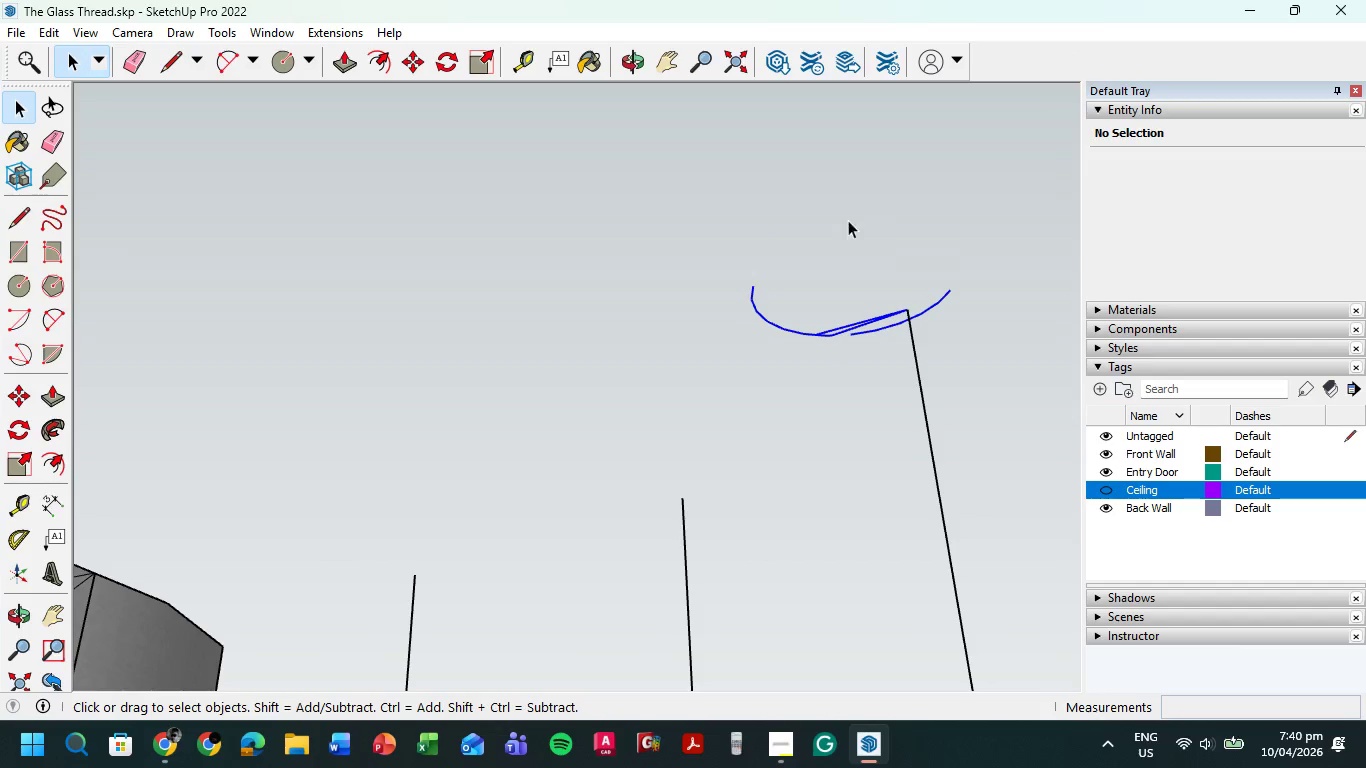 
left_click_drag(start_coordinate=[992, 210], to_coordinate=[684, 379])
 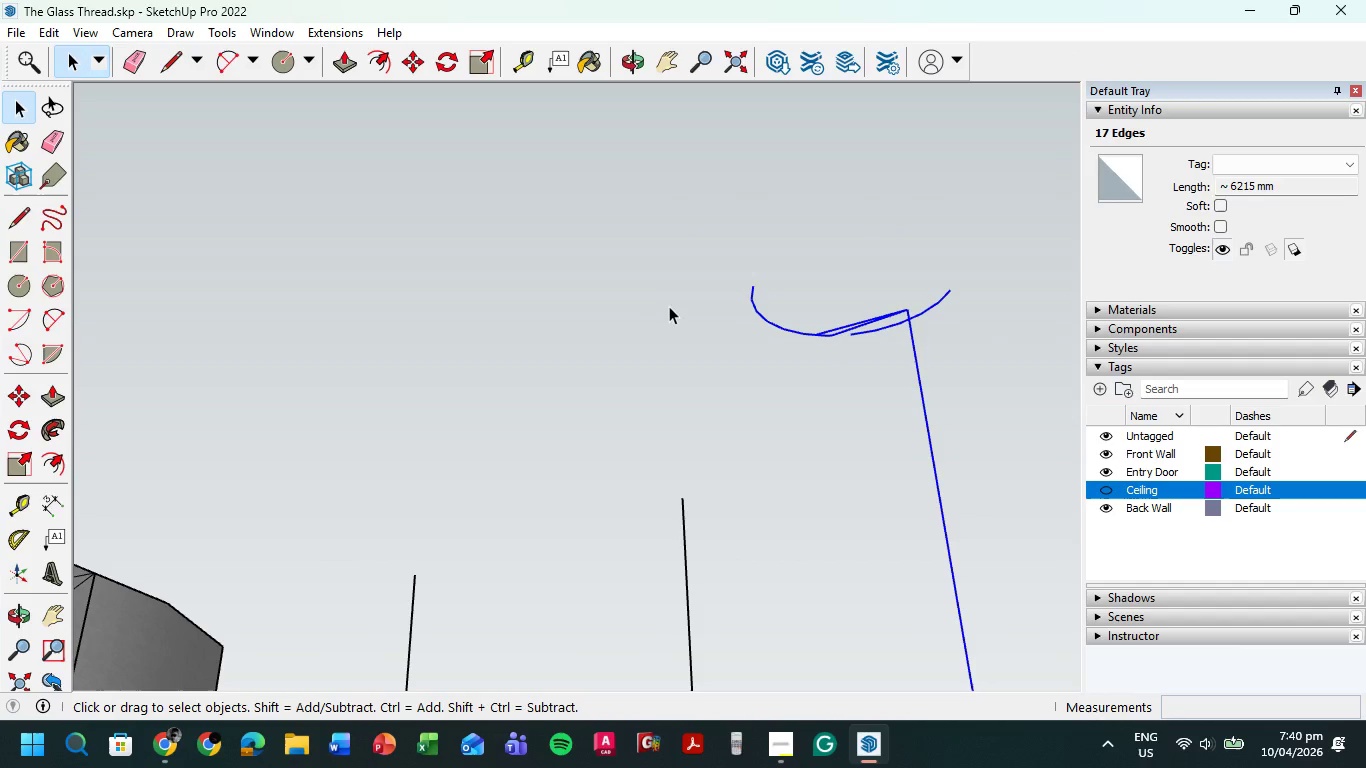 
key(Escape)
 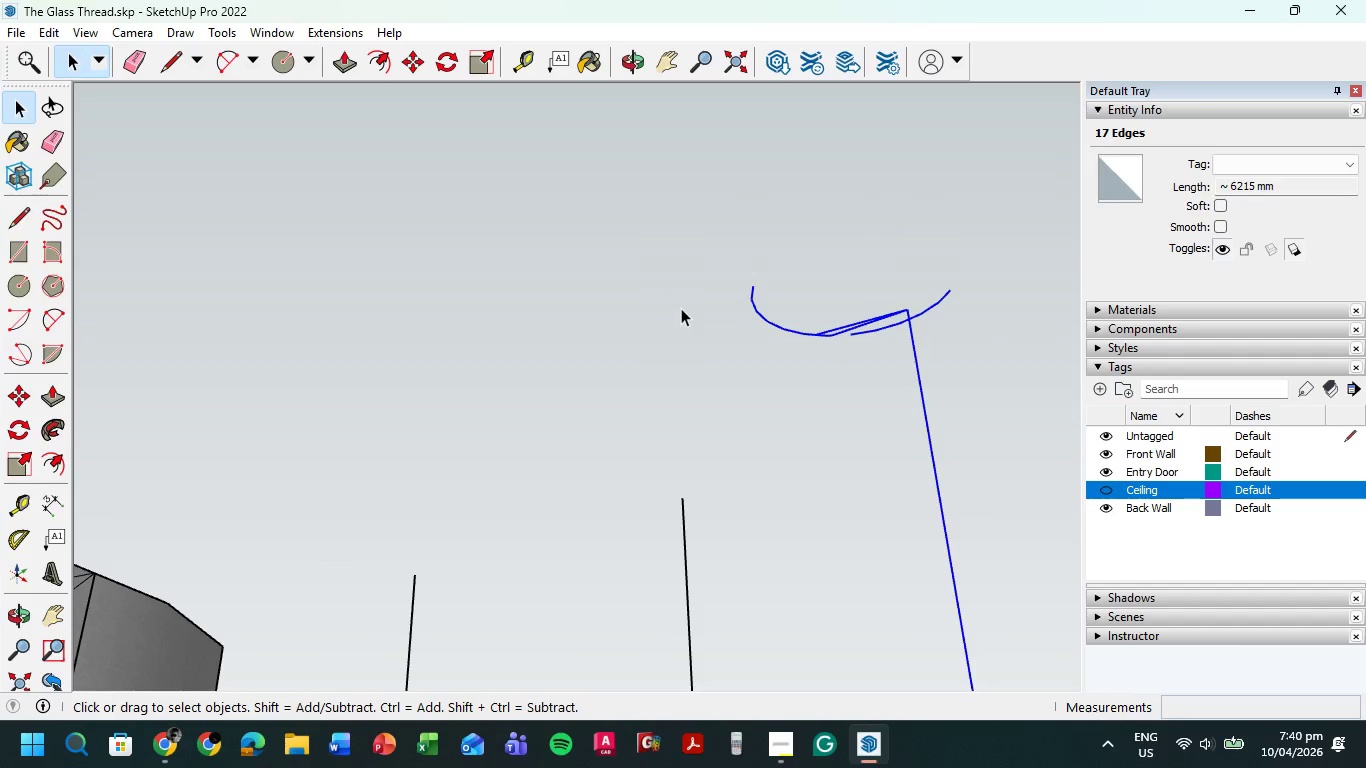 
key(Escape)
 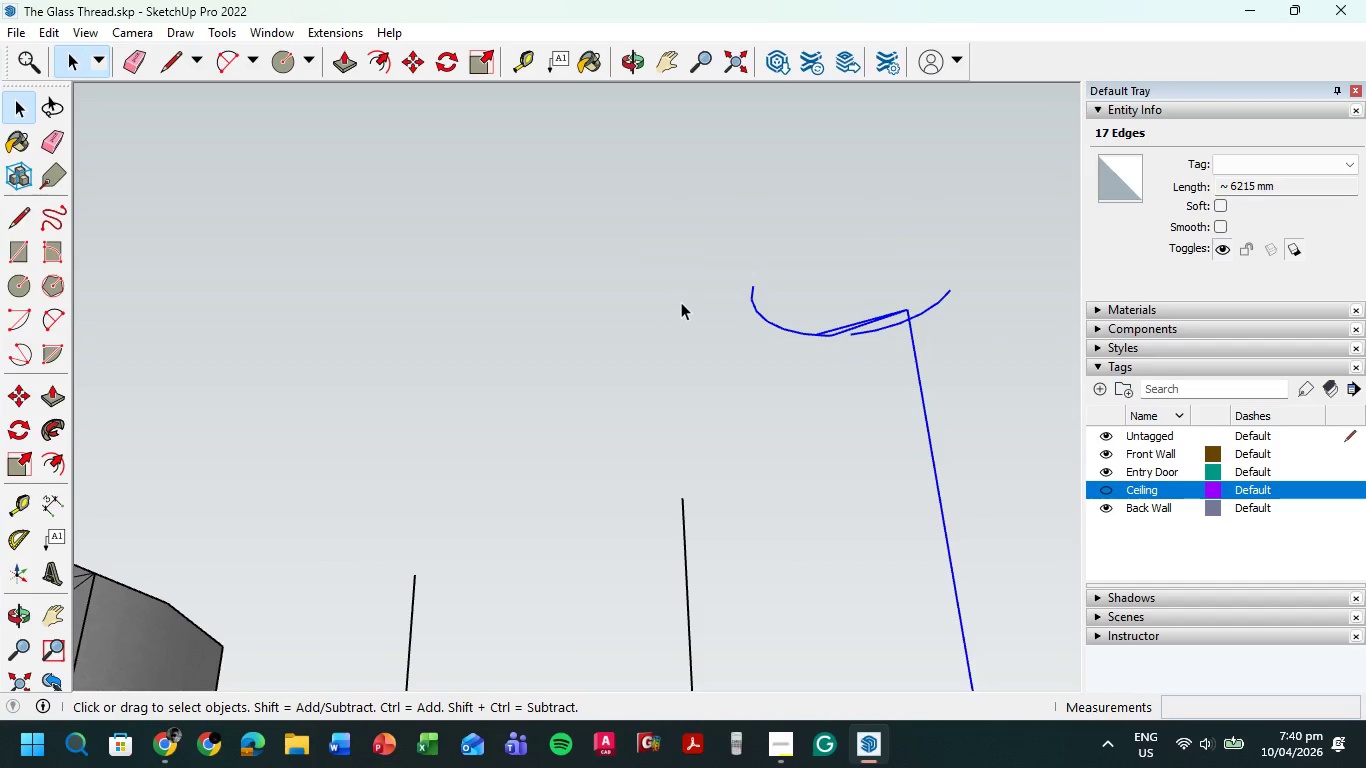 
key(Escape)
 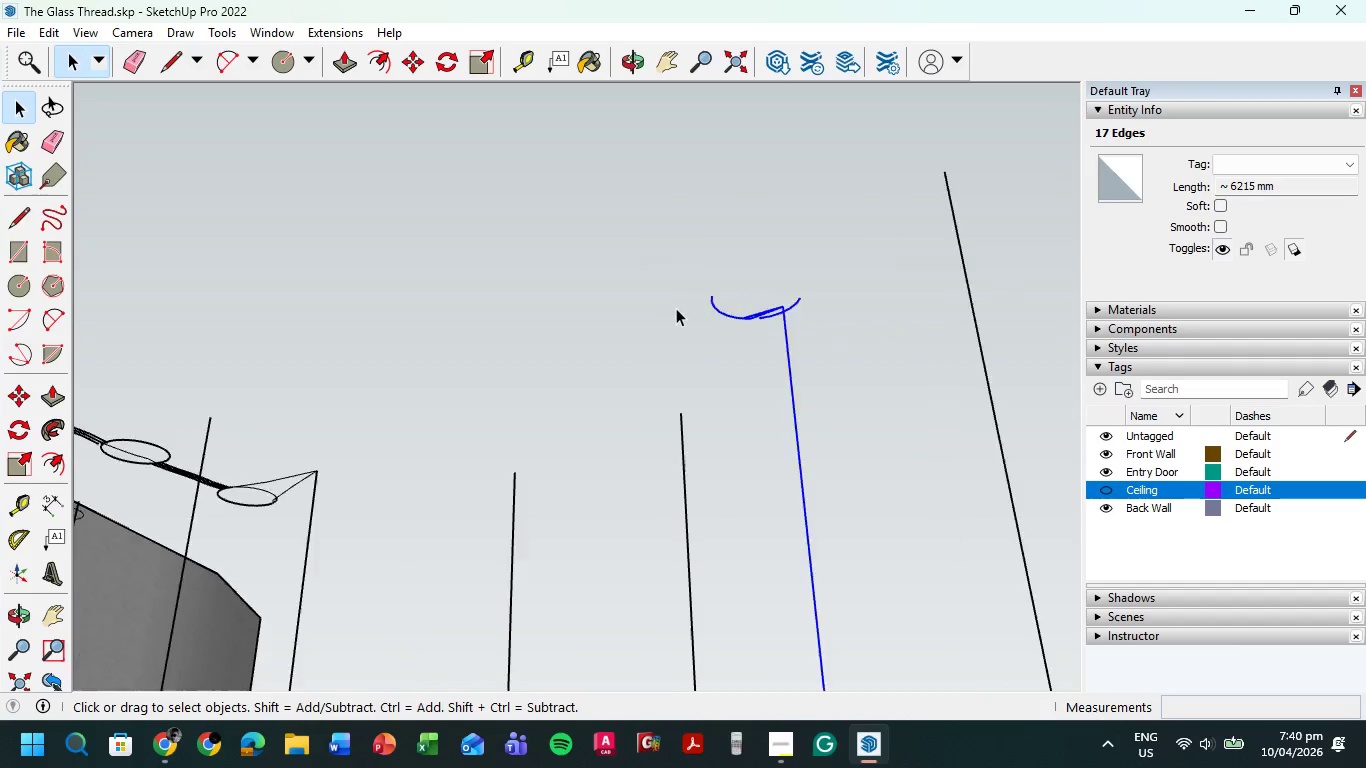 
key(Escape)
 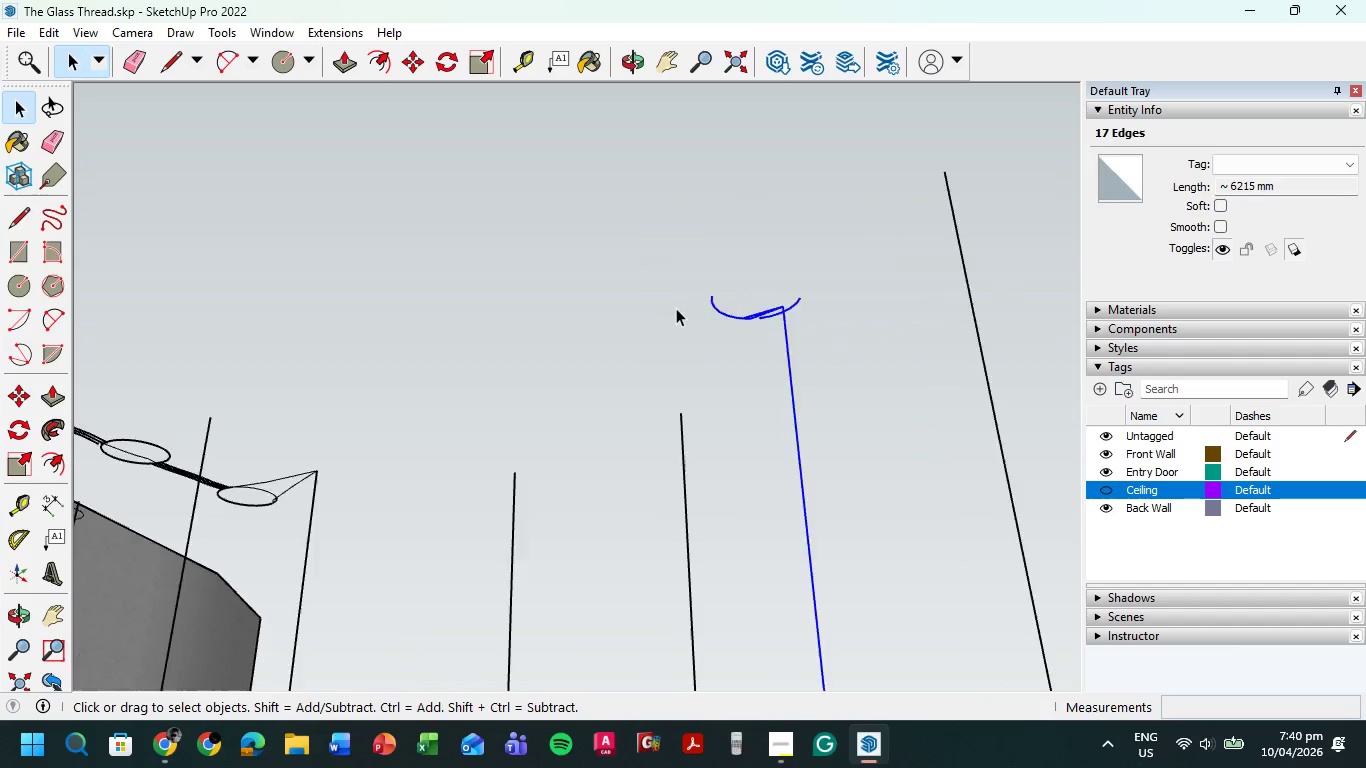 
key(Escape)
 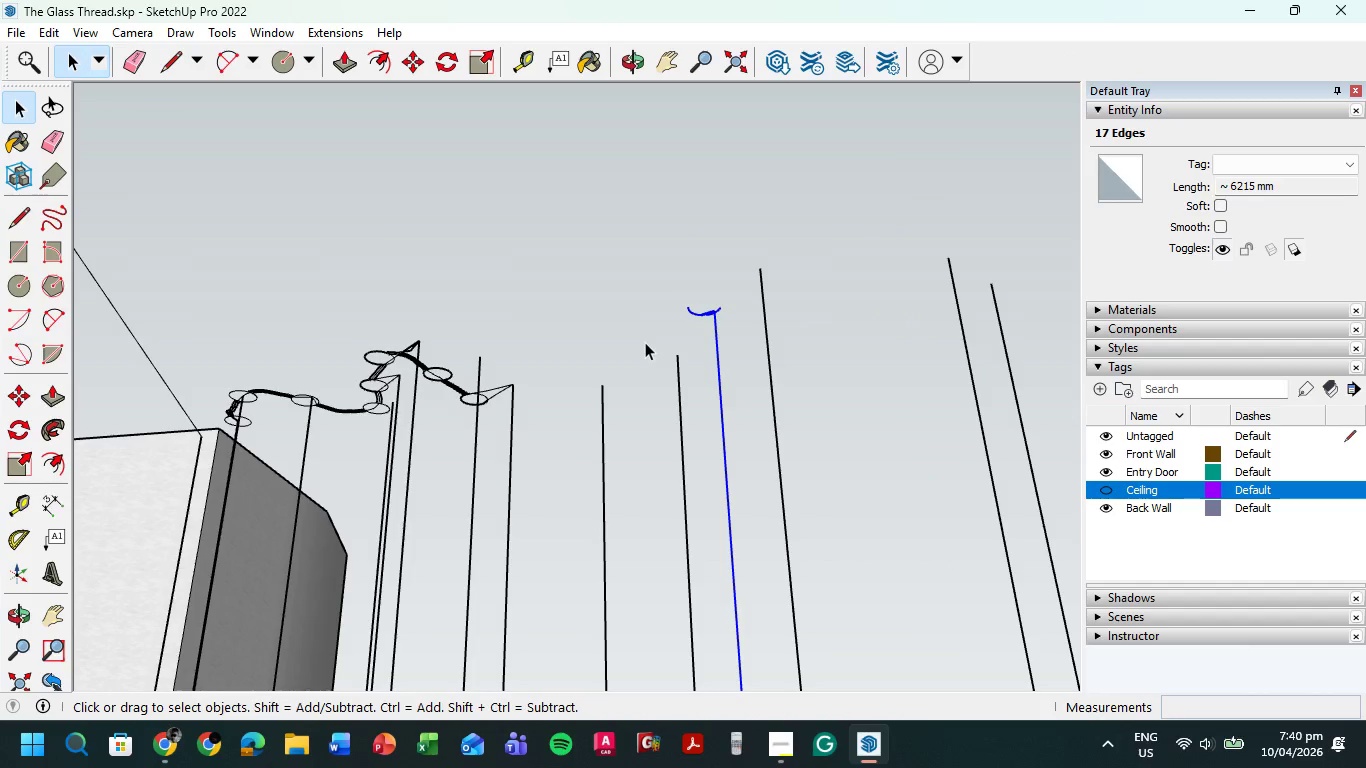 
scroll: coordinate [675, 314], scroll_direction: down, amount: 4.0
 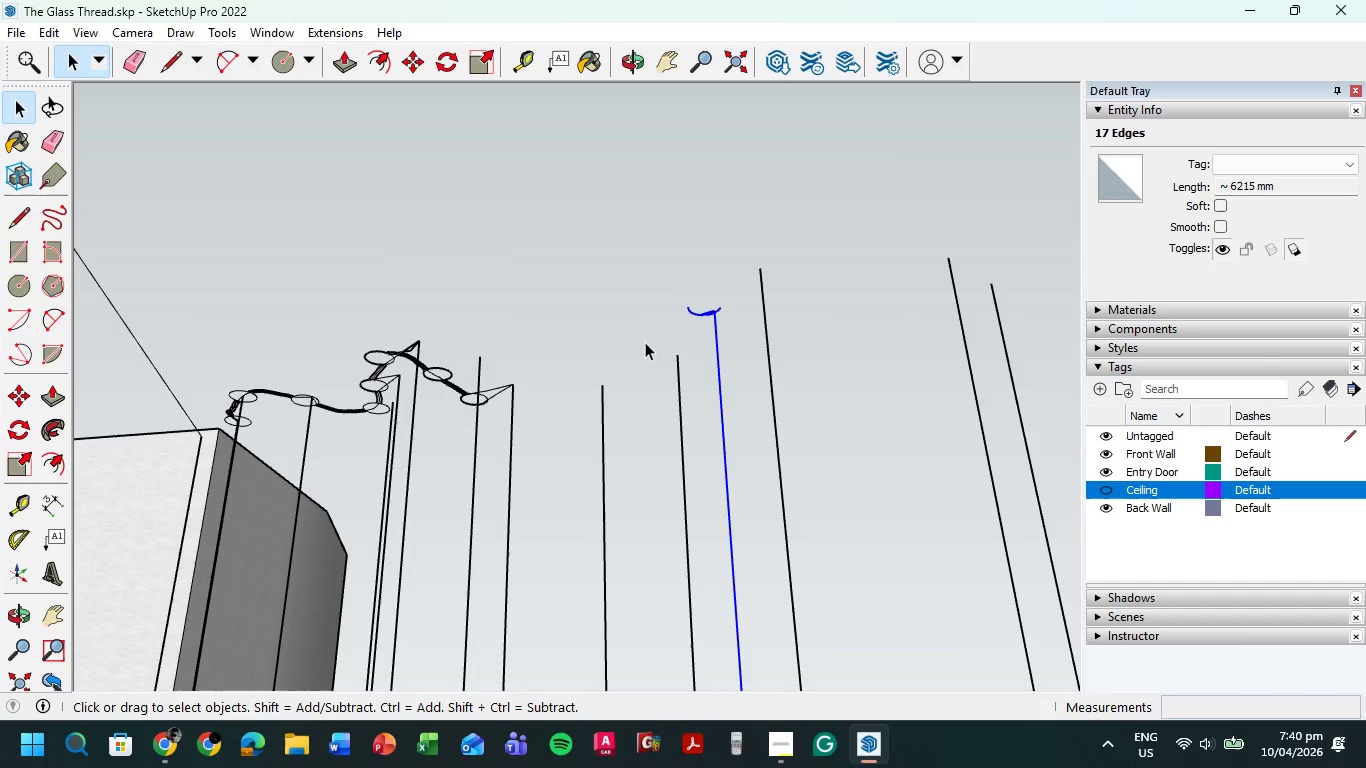 
key(Escape)
 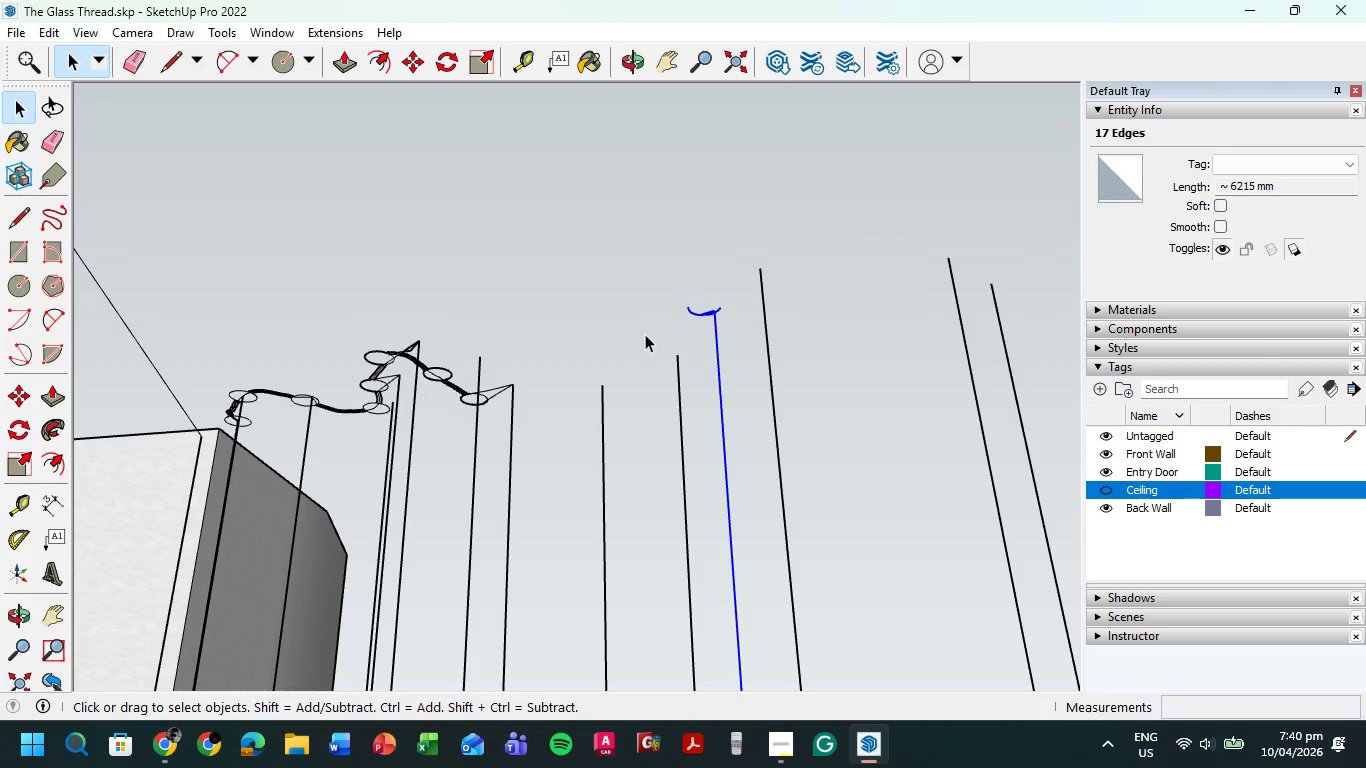 
left_click([645, 334])
 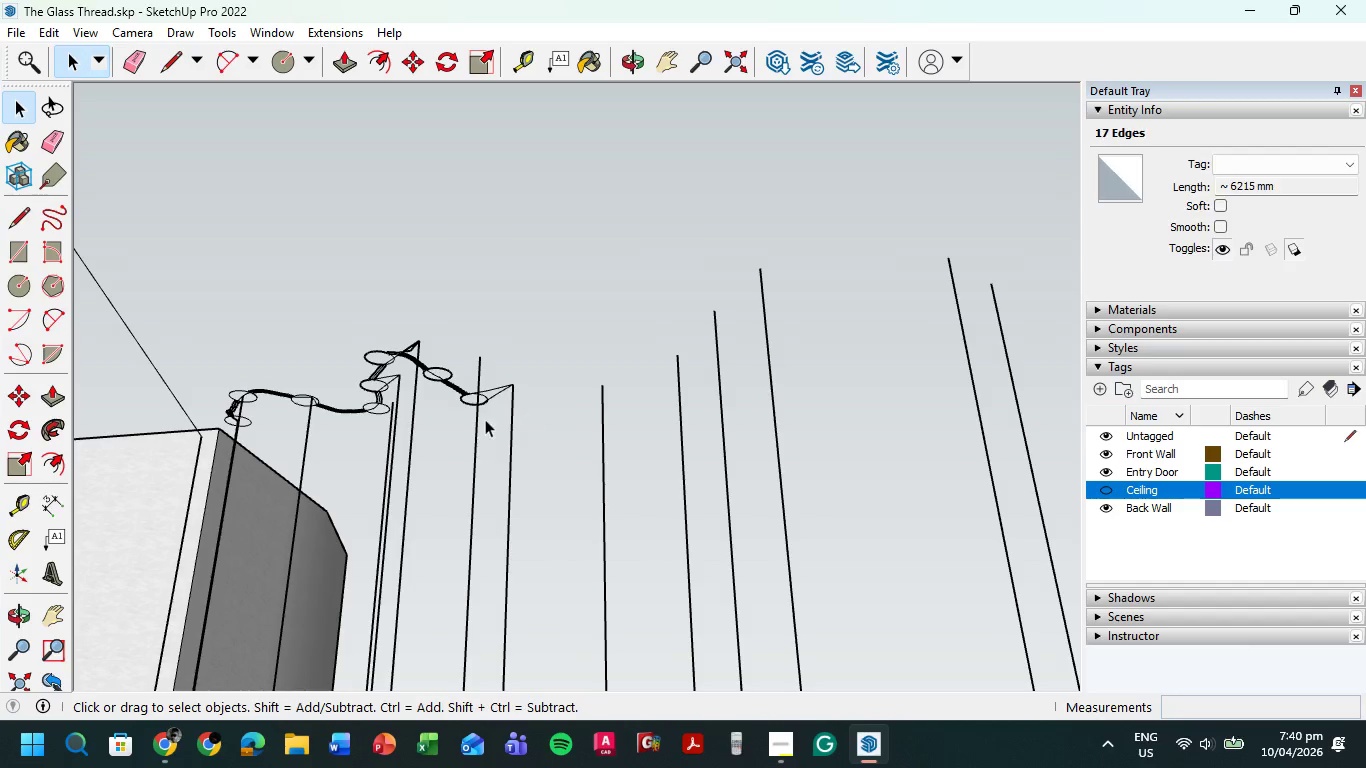 
scroll: coordinate [482, 352], scroll_direction: up, amount: 2.0
 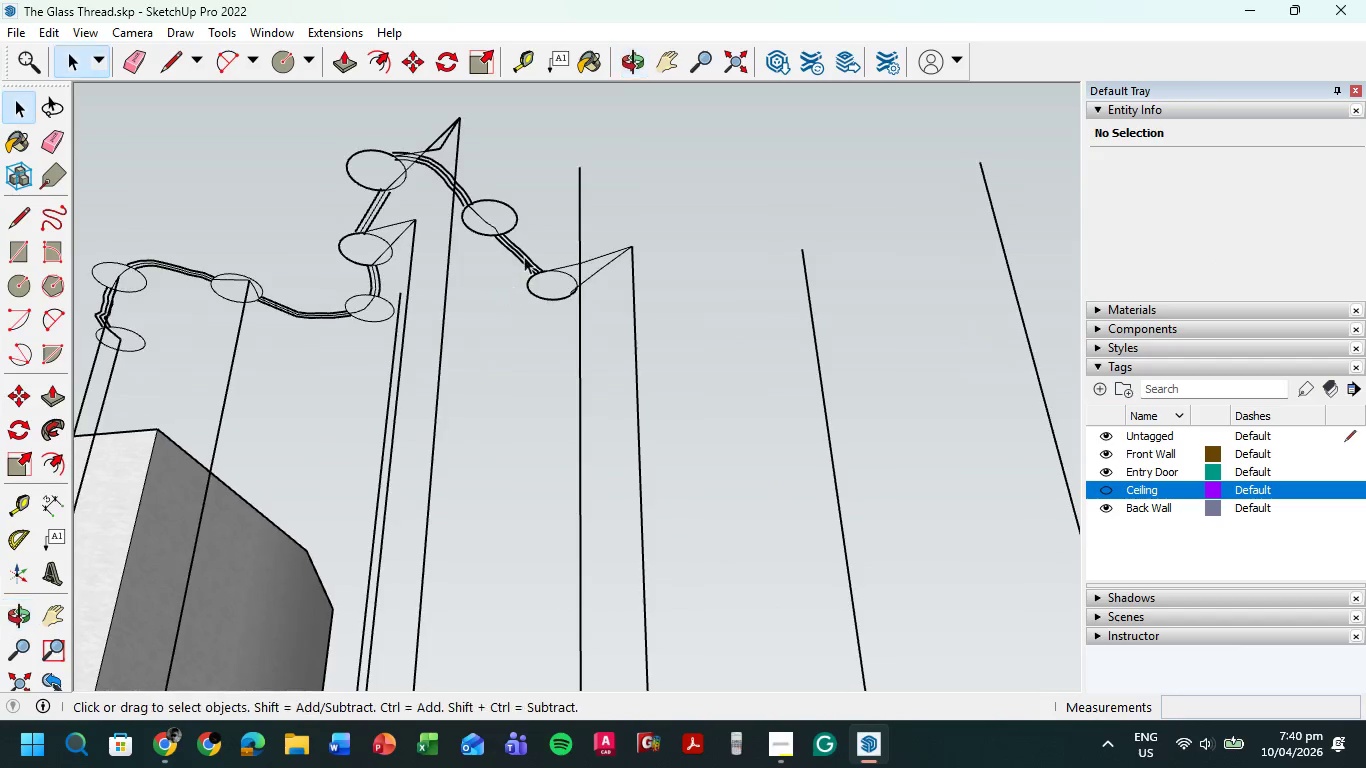 
left_click_drag(start_coordinate=[587, 422], to_coordinate=[381, 146])
 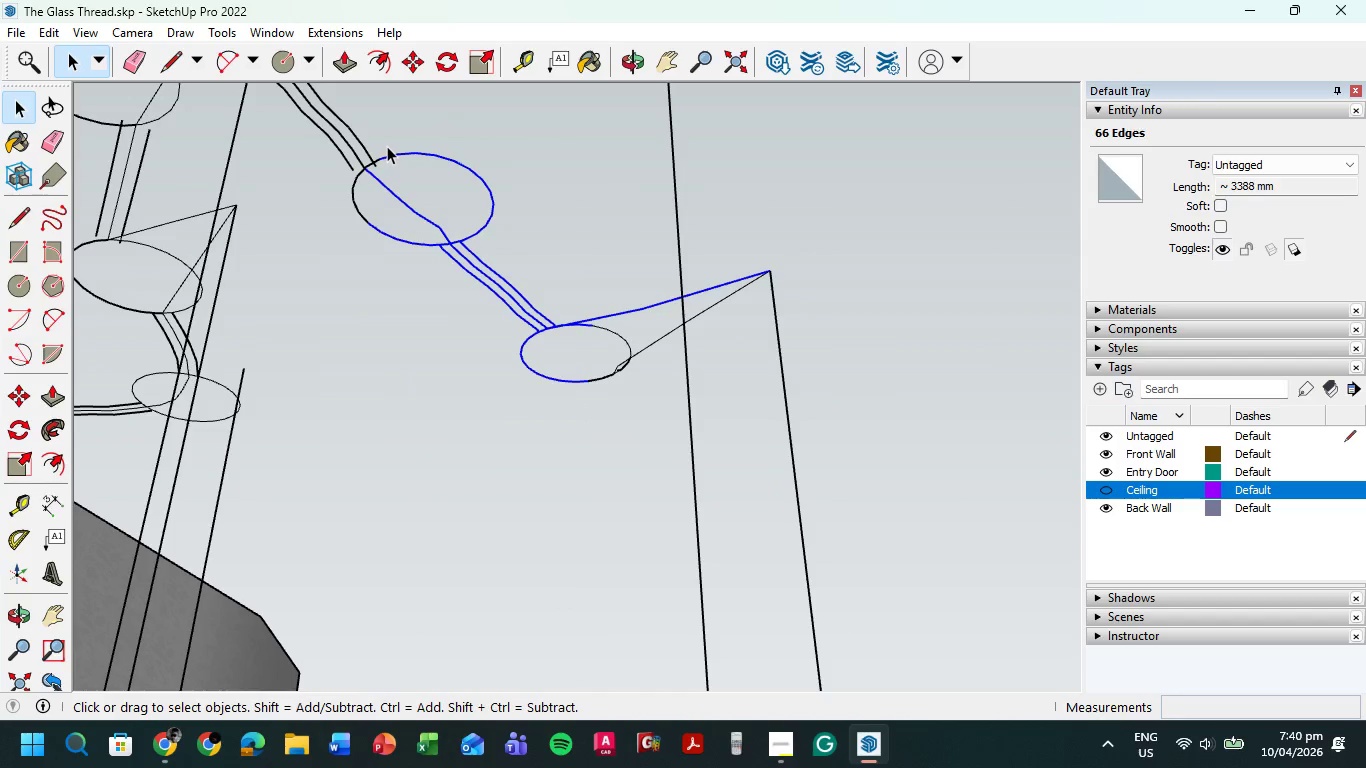 
scroll: coordinate [580, 379], scroll_direction: up, amount: 1.0
 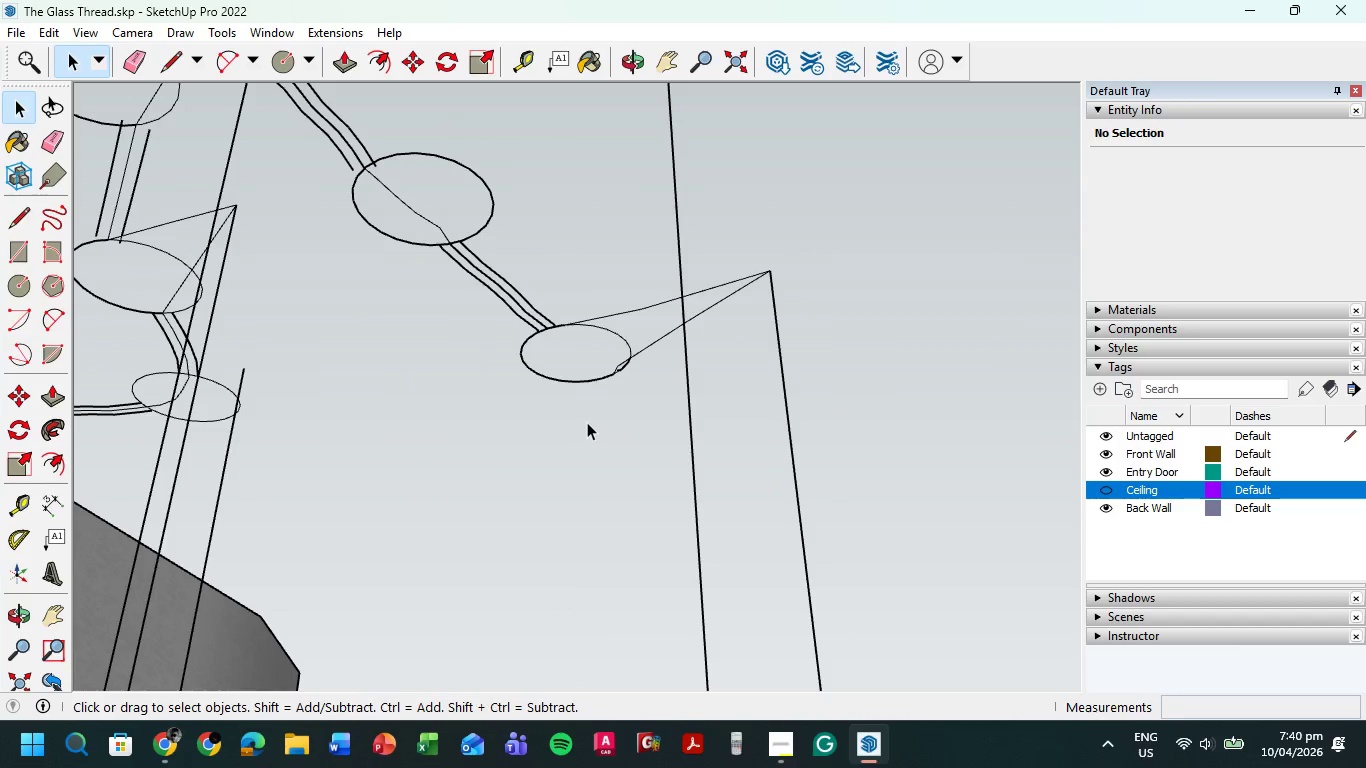 
key(Delete)
 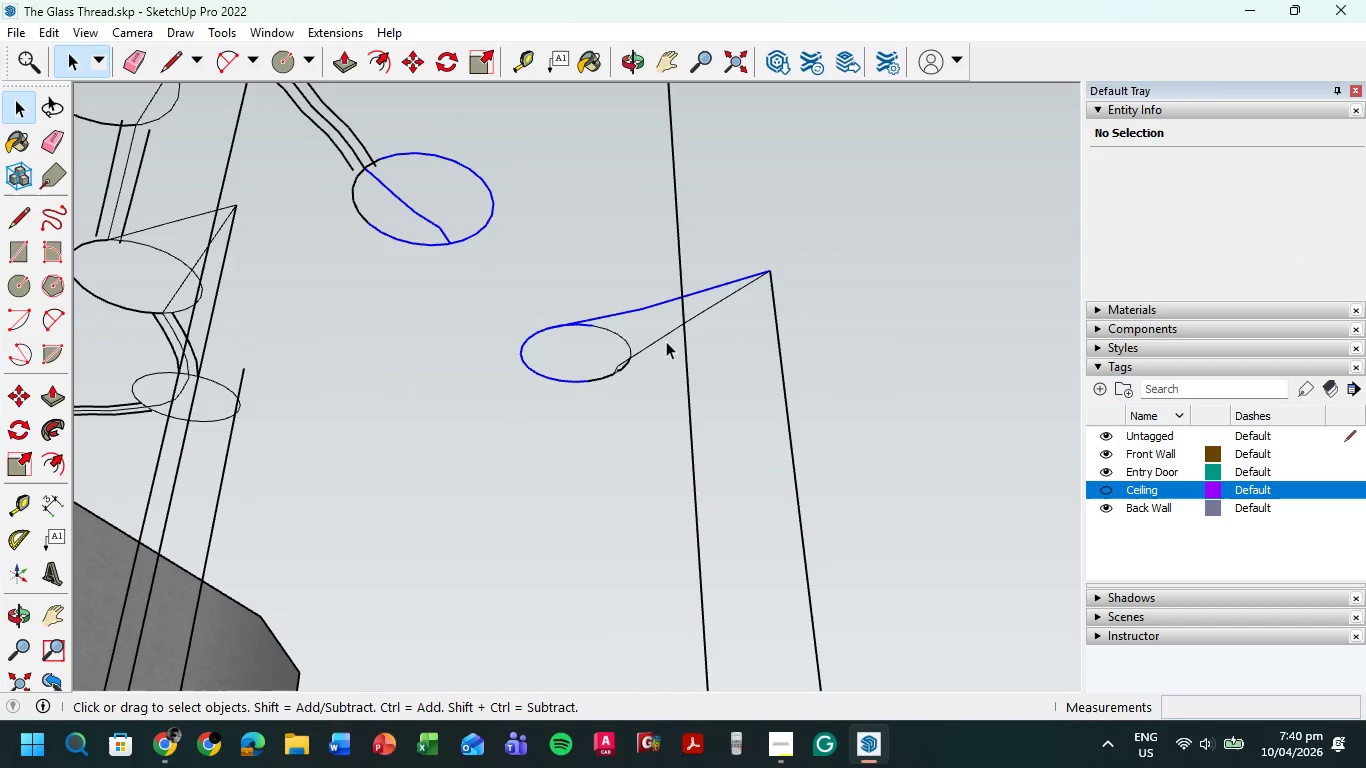 
left_click_drag(start_coordinate=[665, 347], to_coordinate=[591, 372])
 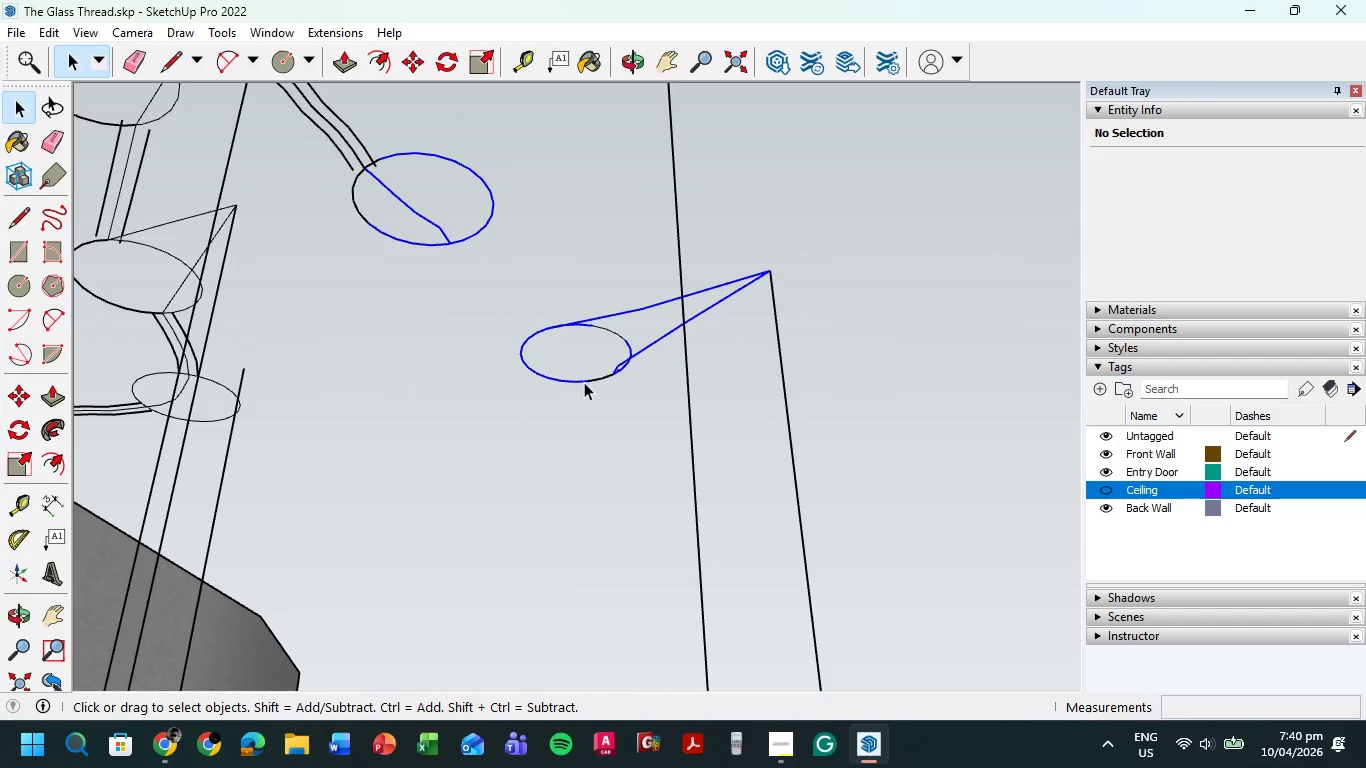 
key(Delete)
 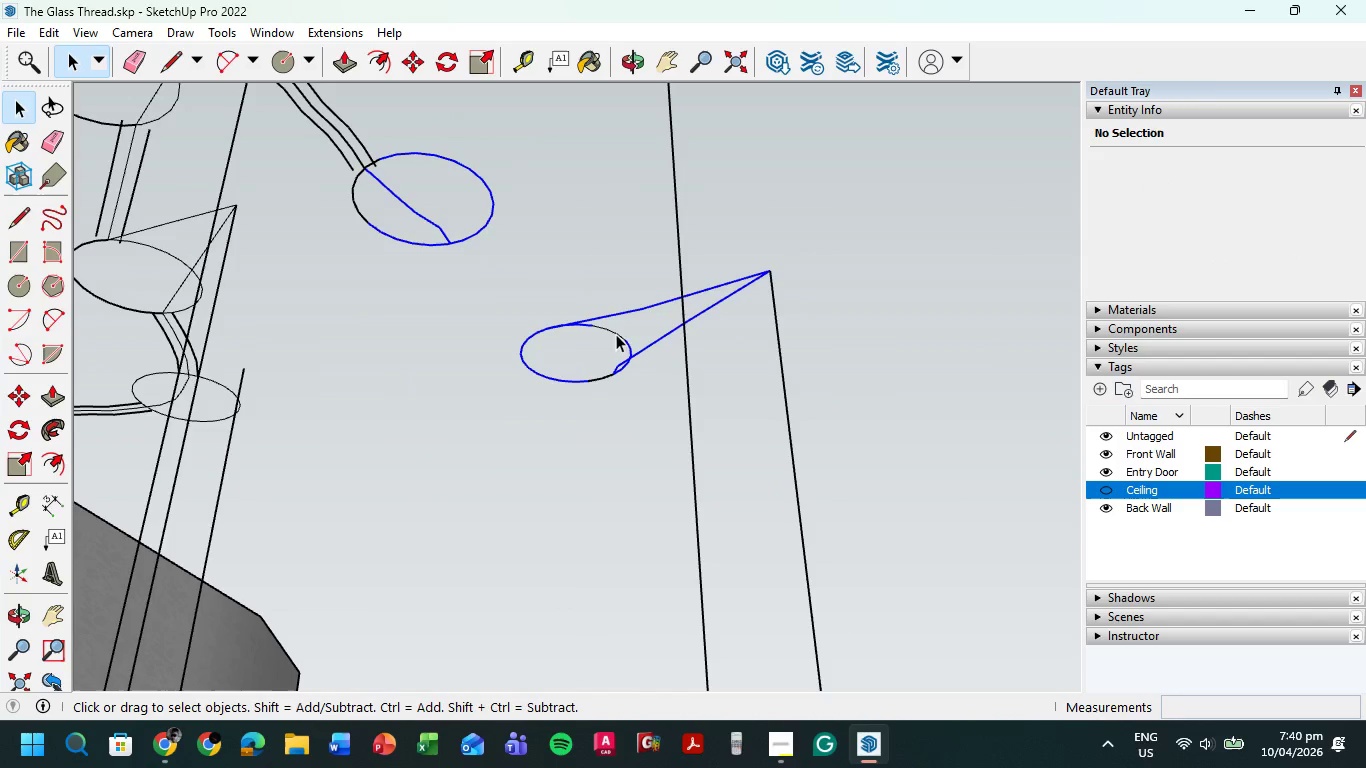 
key(Delete)
 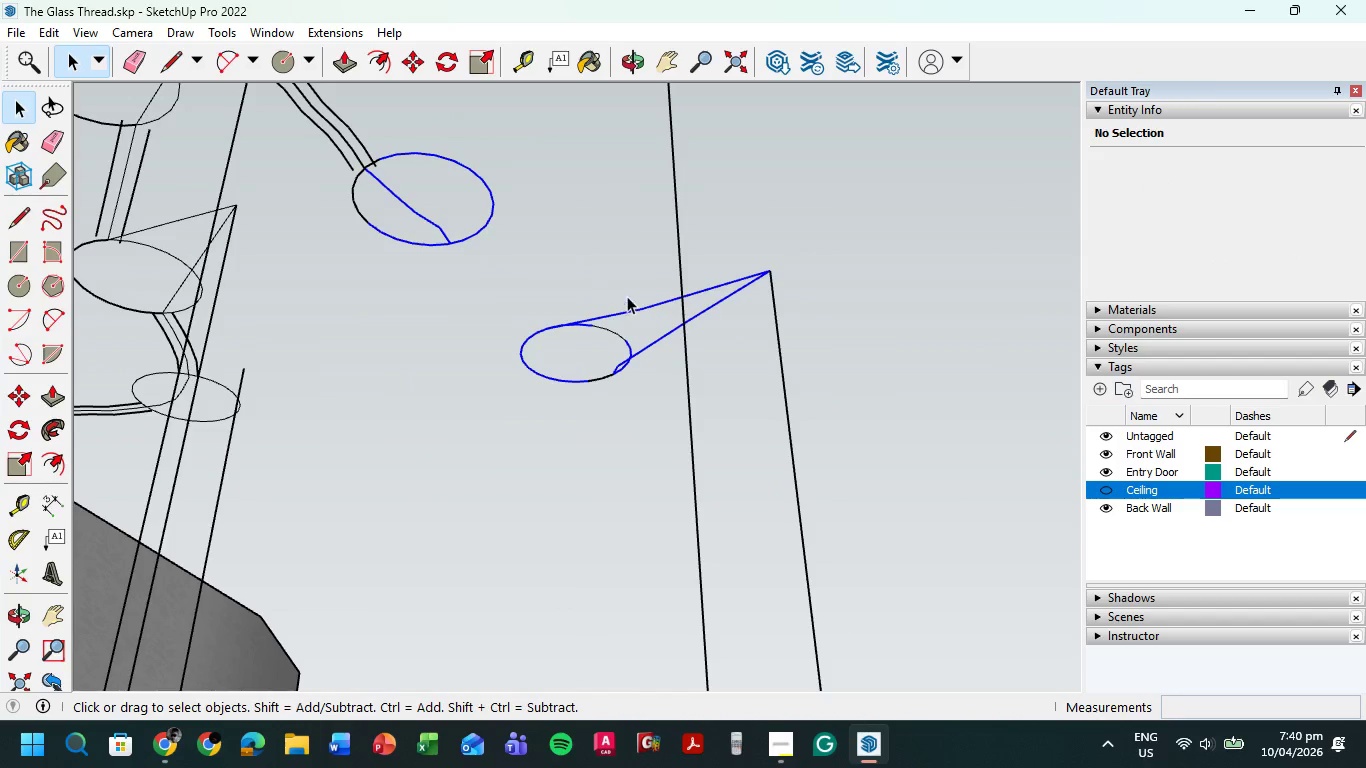 
left_click_drag(start_coordinate=[626, 295], to_coordinate=[512, 417])
 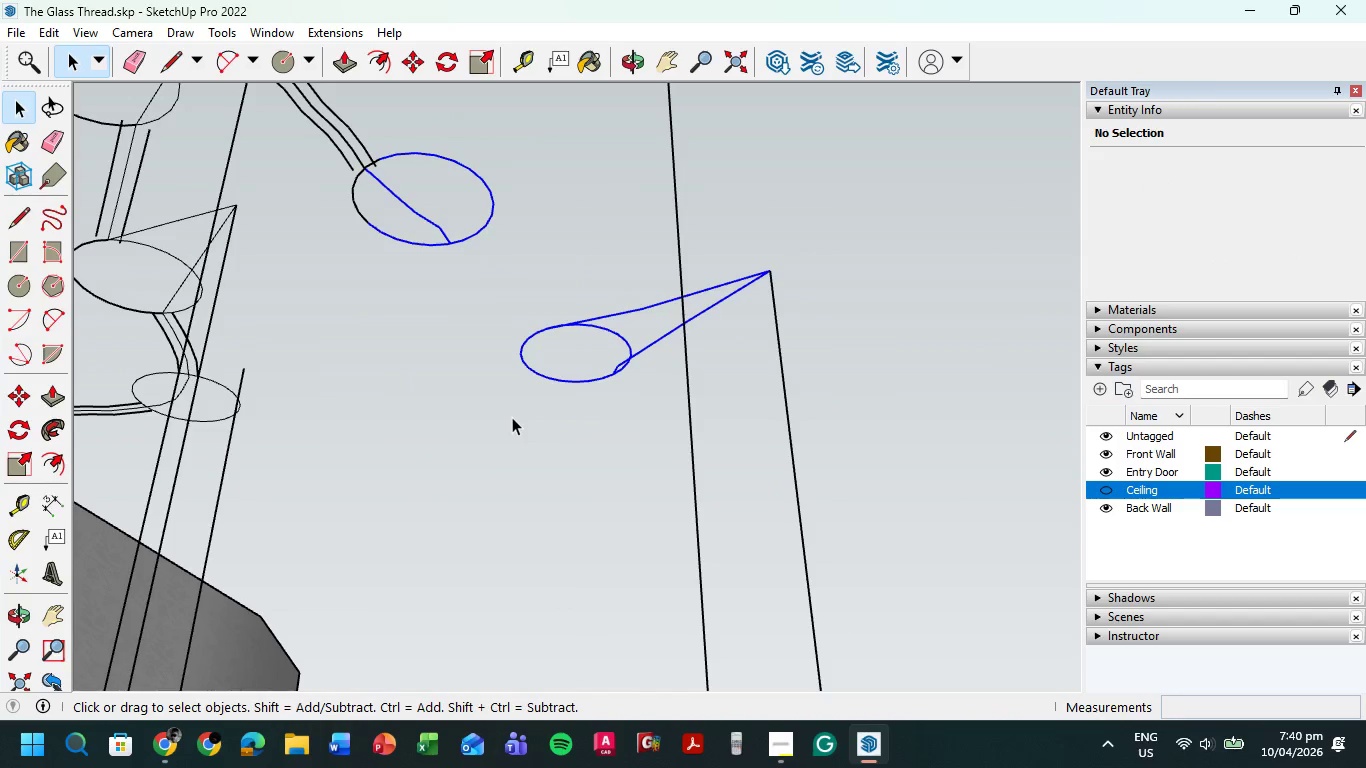 
key(Delete)
 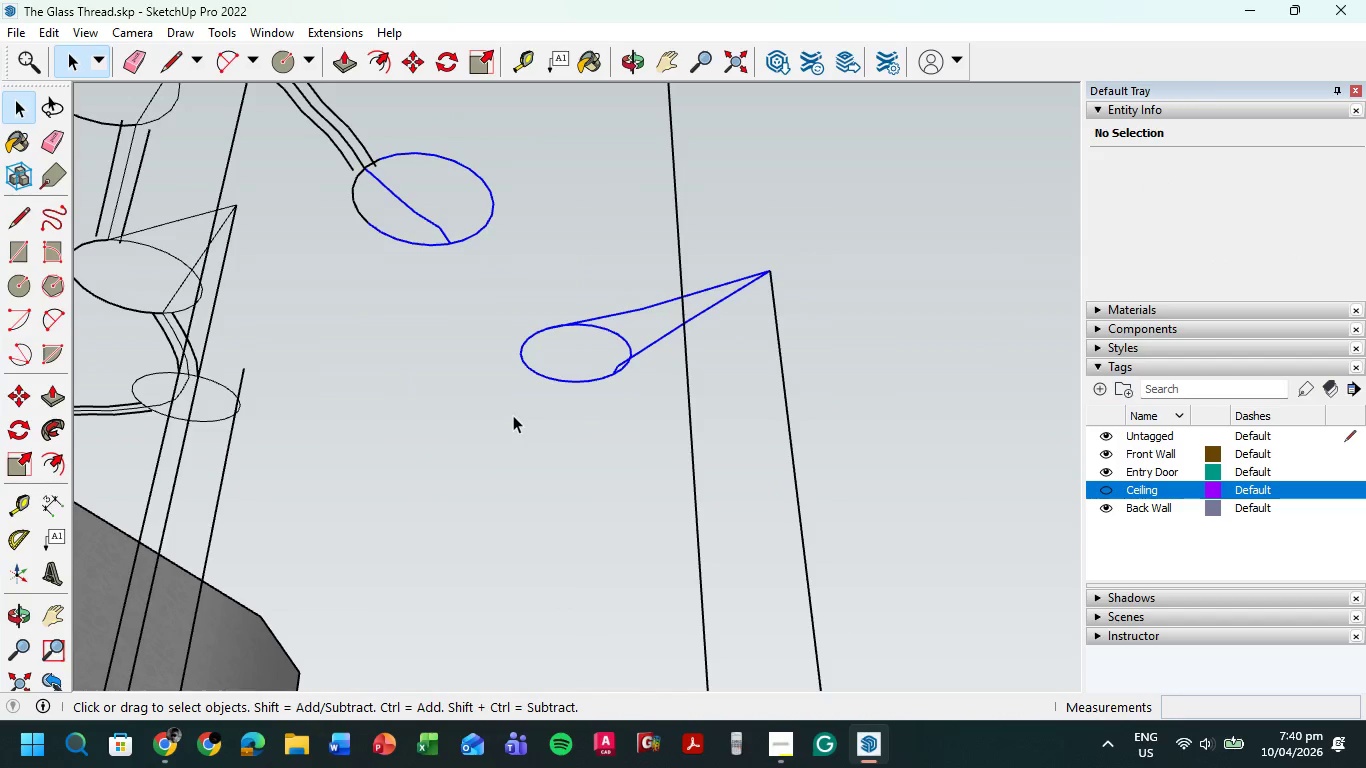 
key(Delete)
 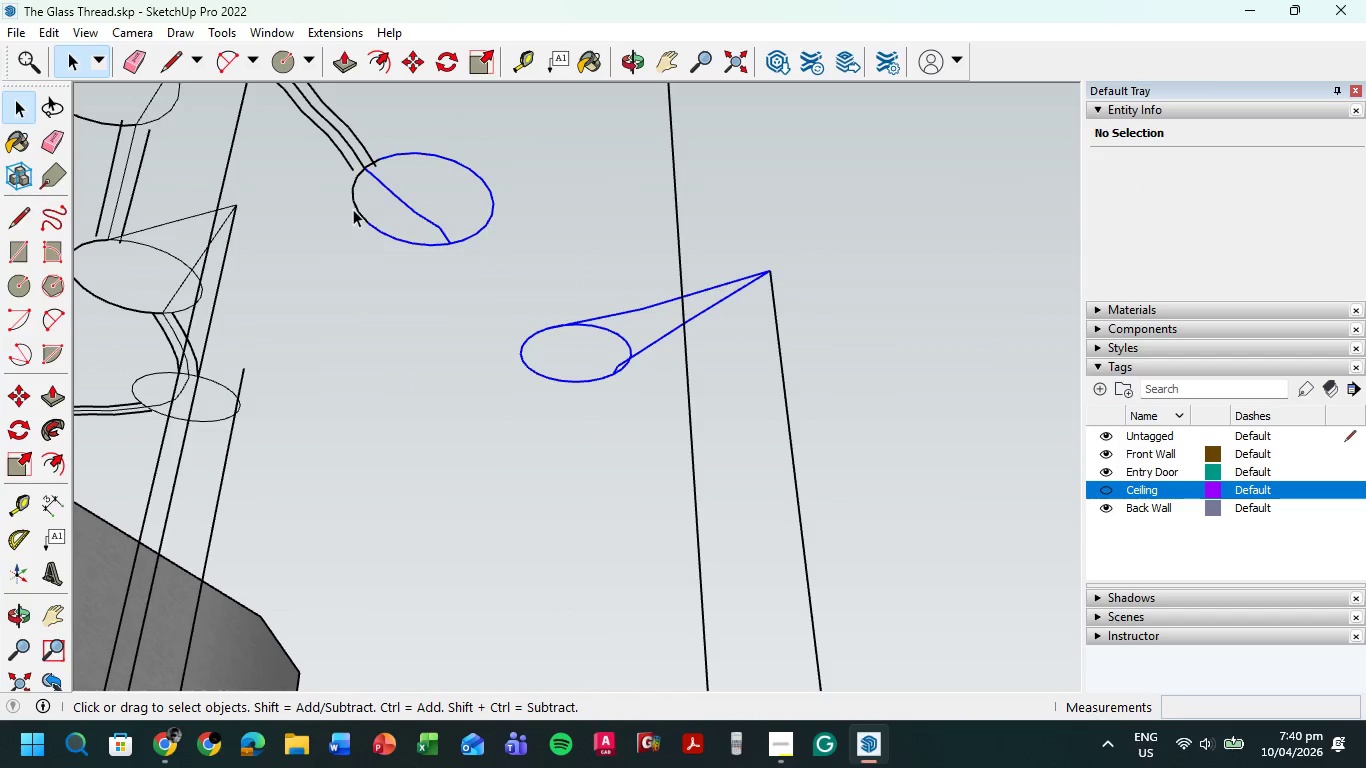 
left_click_drag(start_coordinate=[314, 178], to_coordinate=[314, 172])
 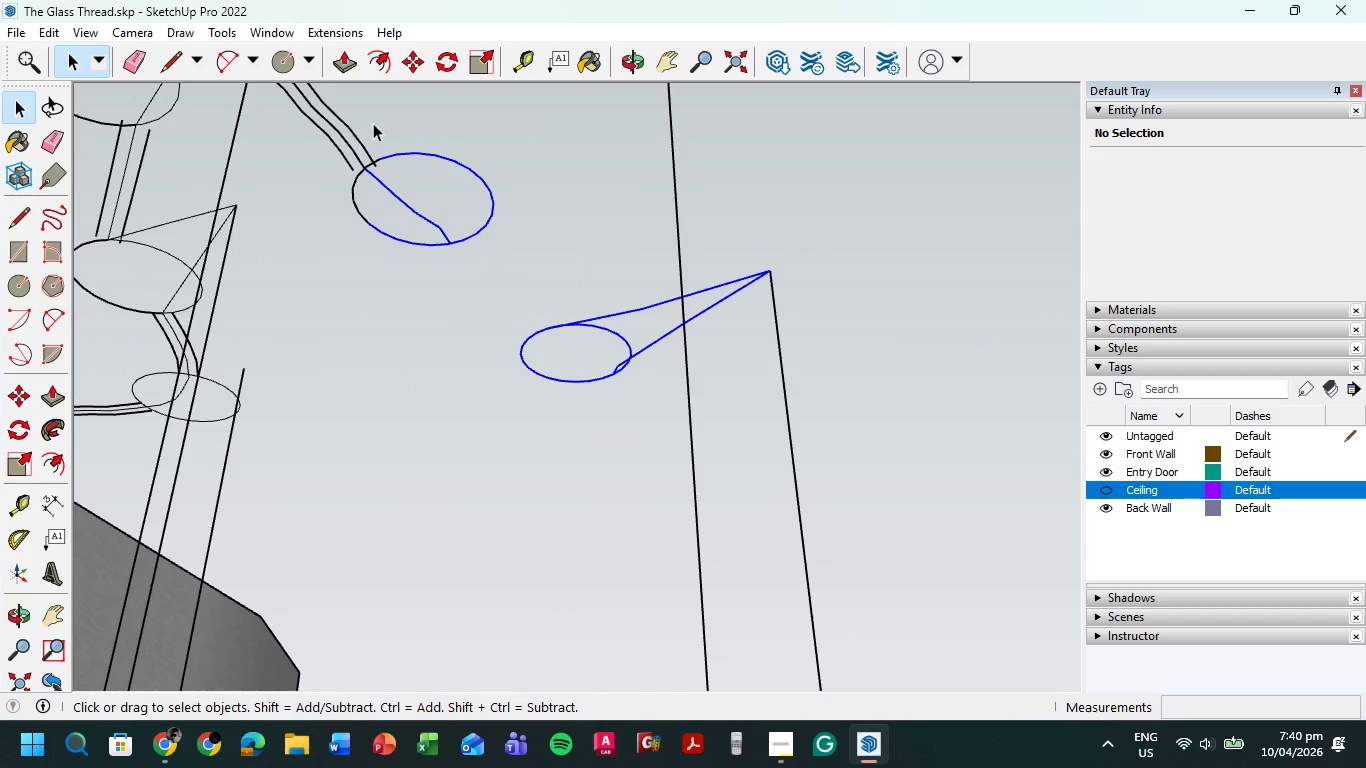 
left_click_drag(start_coordinate=[373, 123], to_coordinate=[313, 174])
 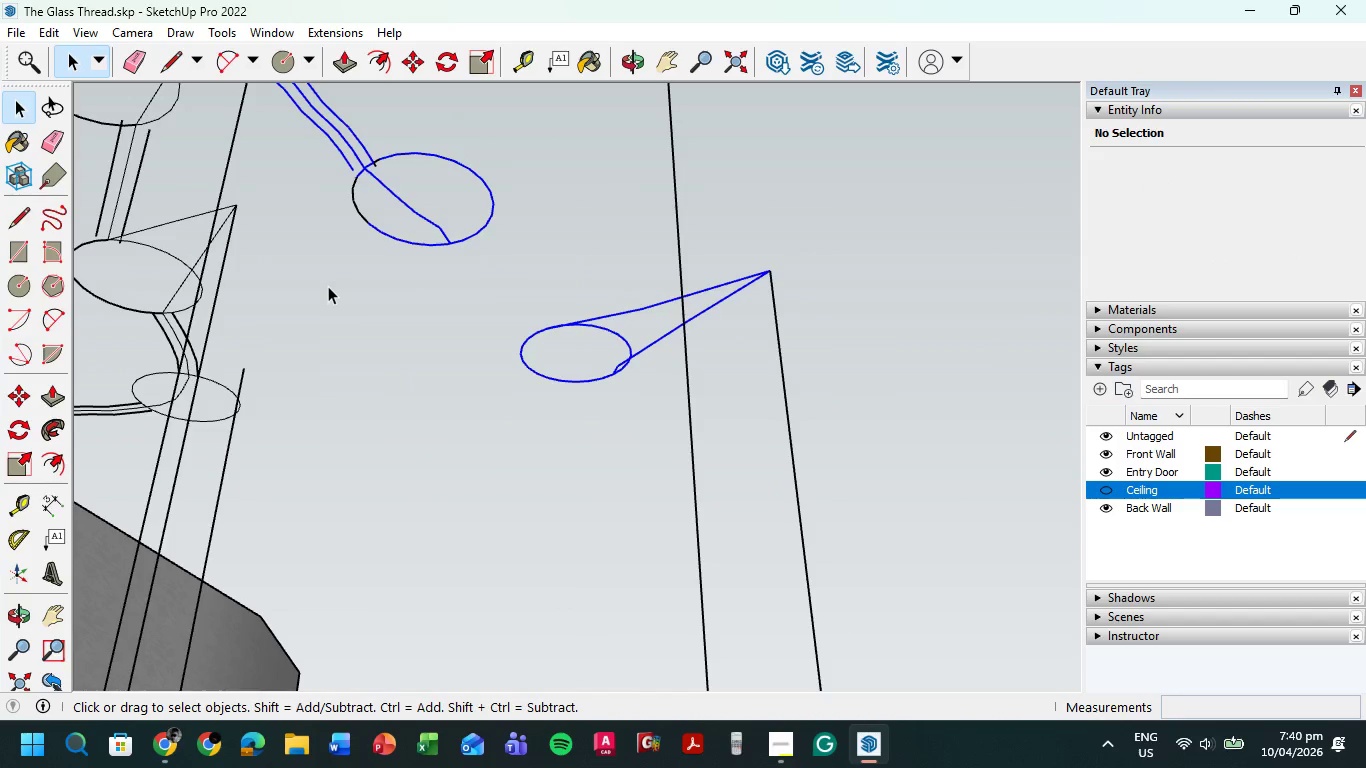 
left_click([328, 287])
 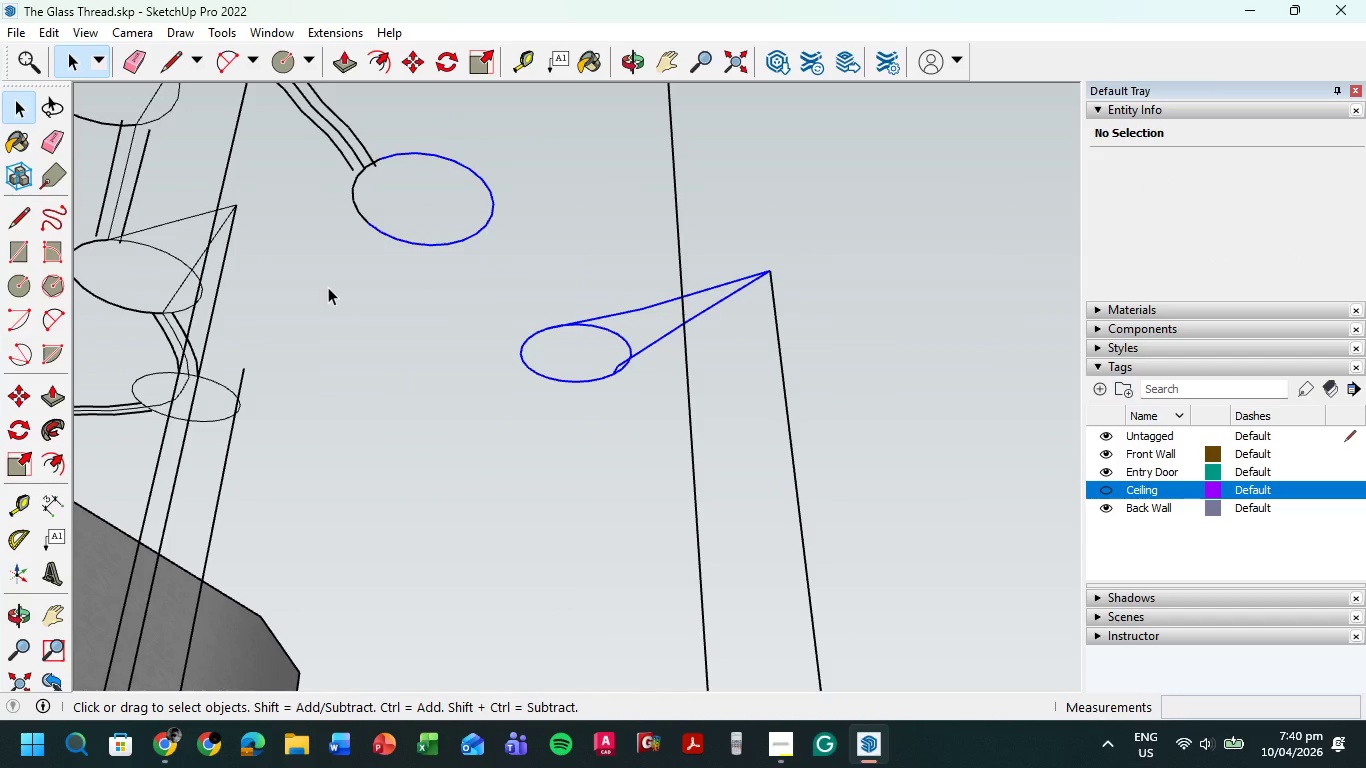 
key(Delete)
 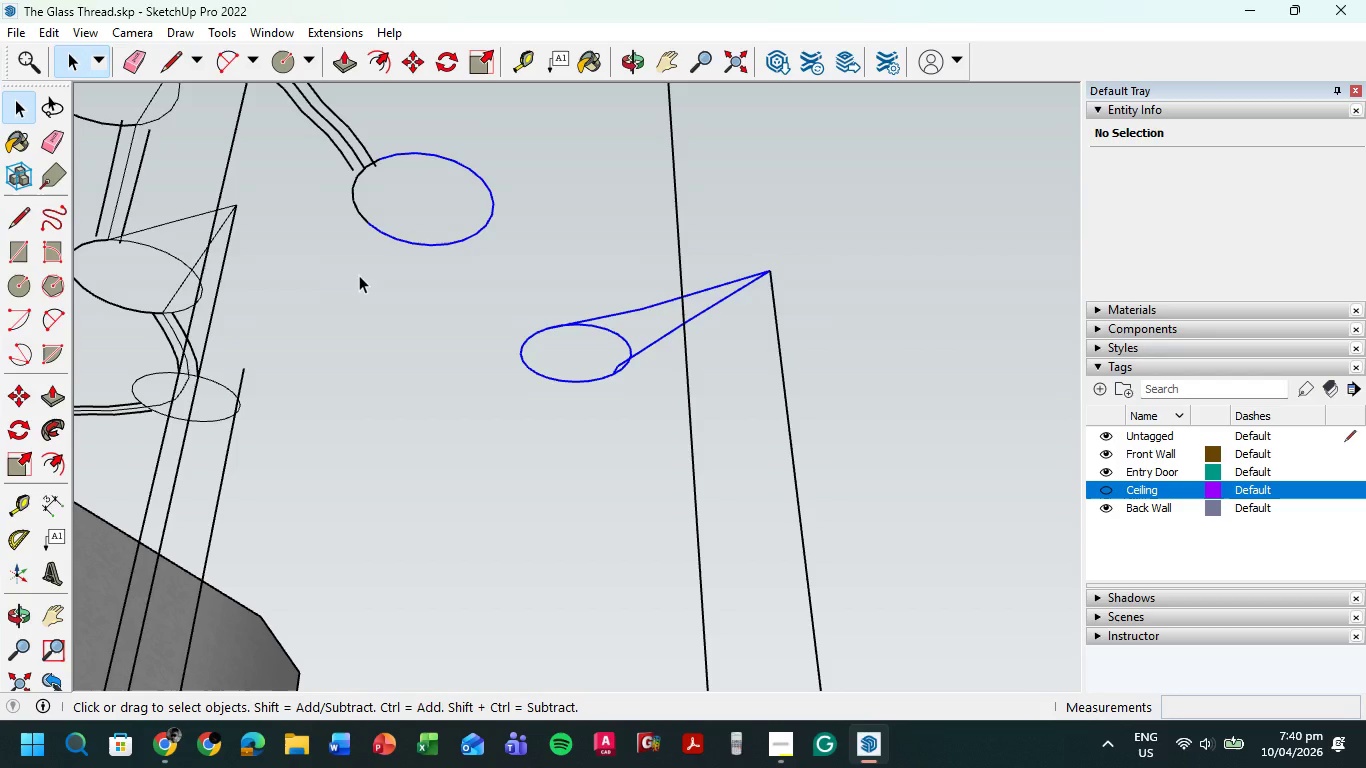 
key(Delete)
 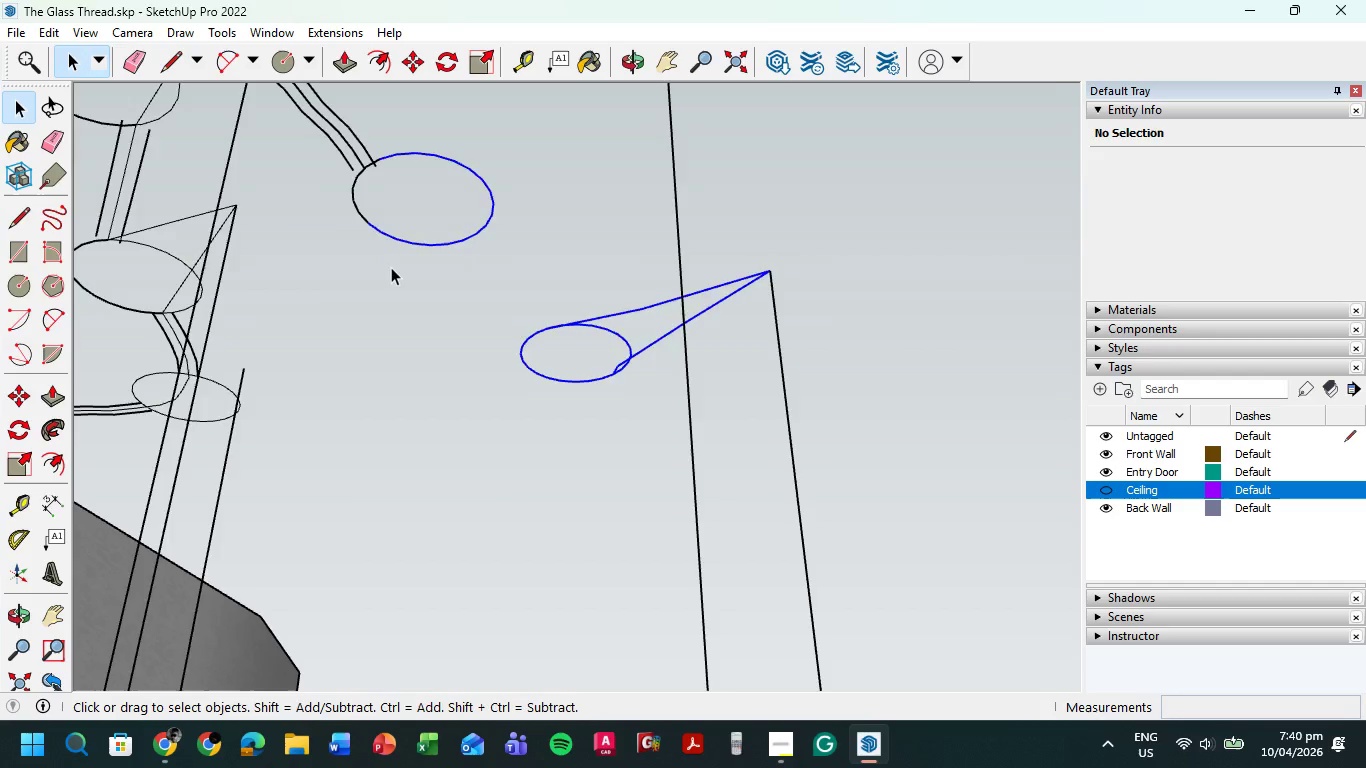 
key(Delete)
 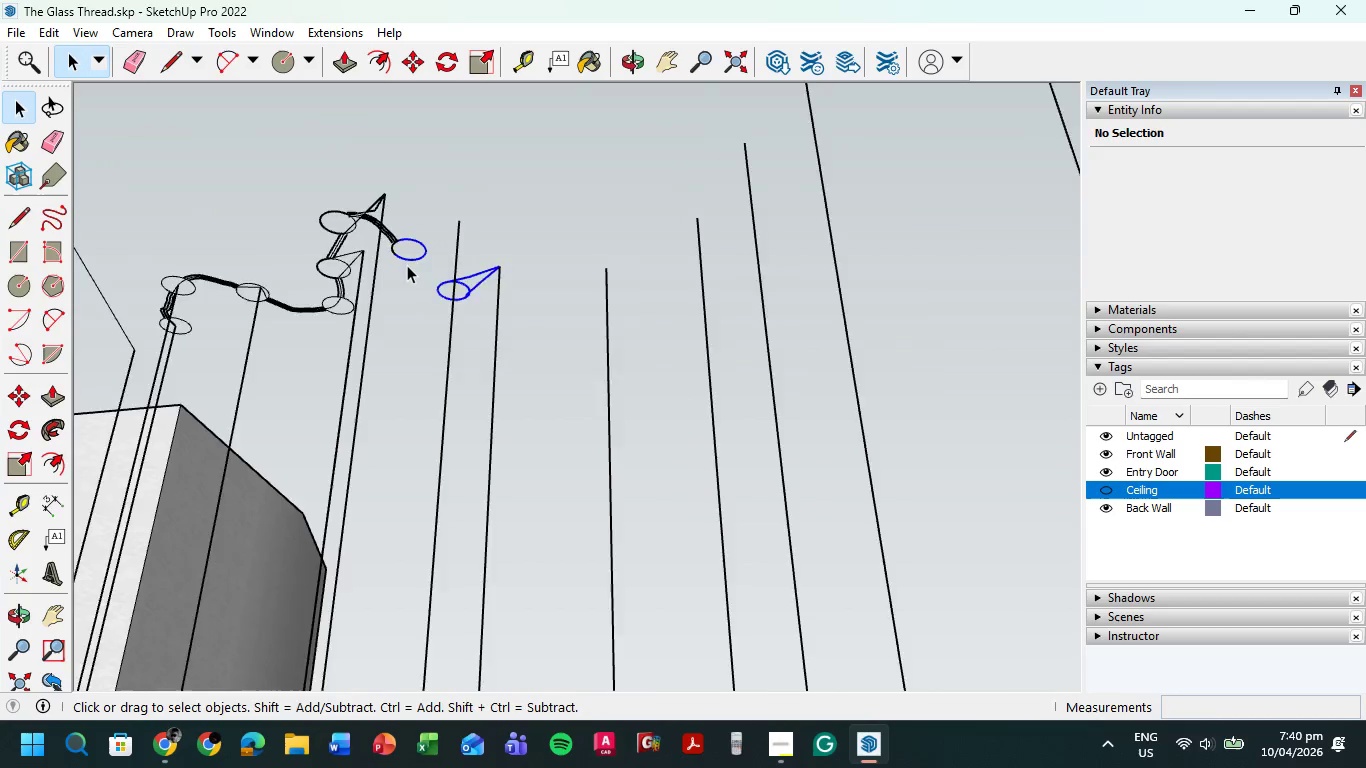 
scroll: coordinate [308, 250], scroll_direction: down, amount: 2.0
 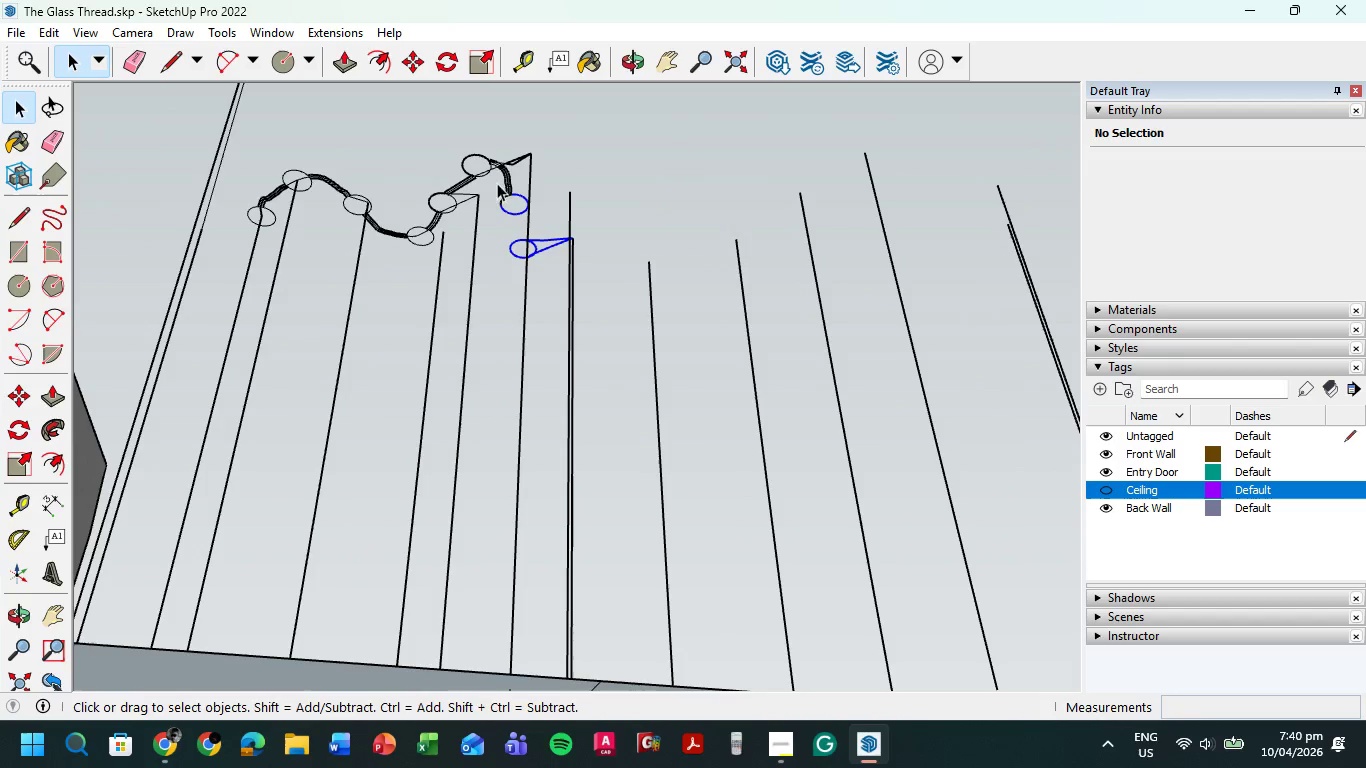 
scroll: coordinate [488, 189], scroll_direction: up, amount: 17.0
 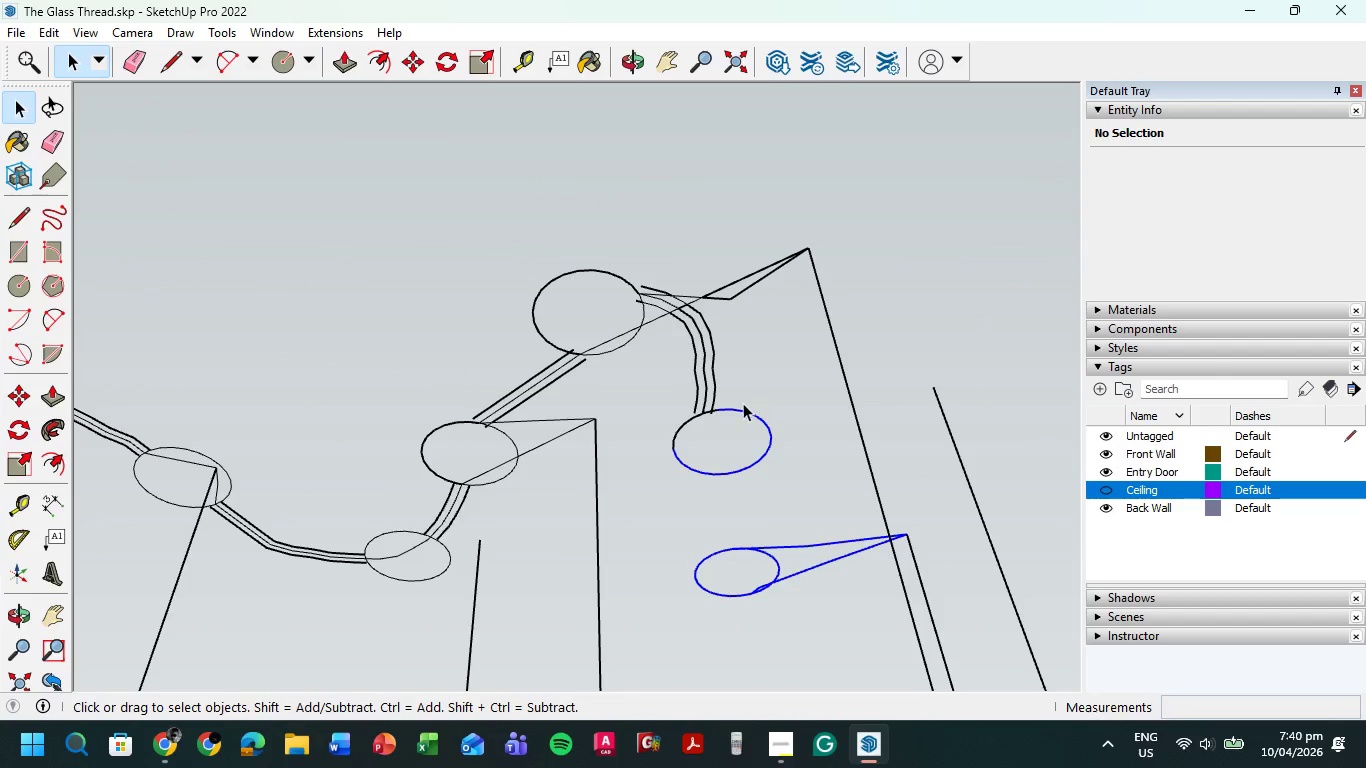 
left_click_drag(start_coordinate=[740, 380], to_coordinate=[493, 184])
 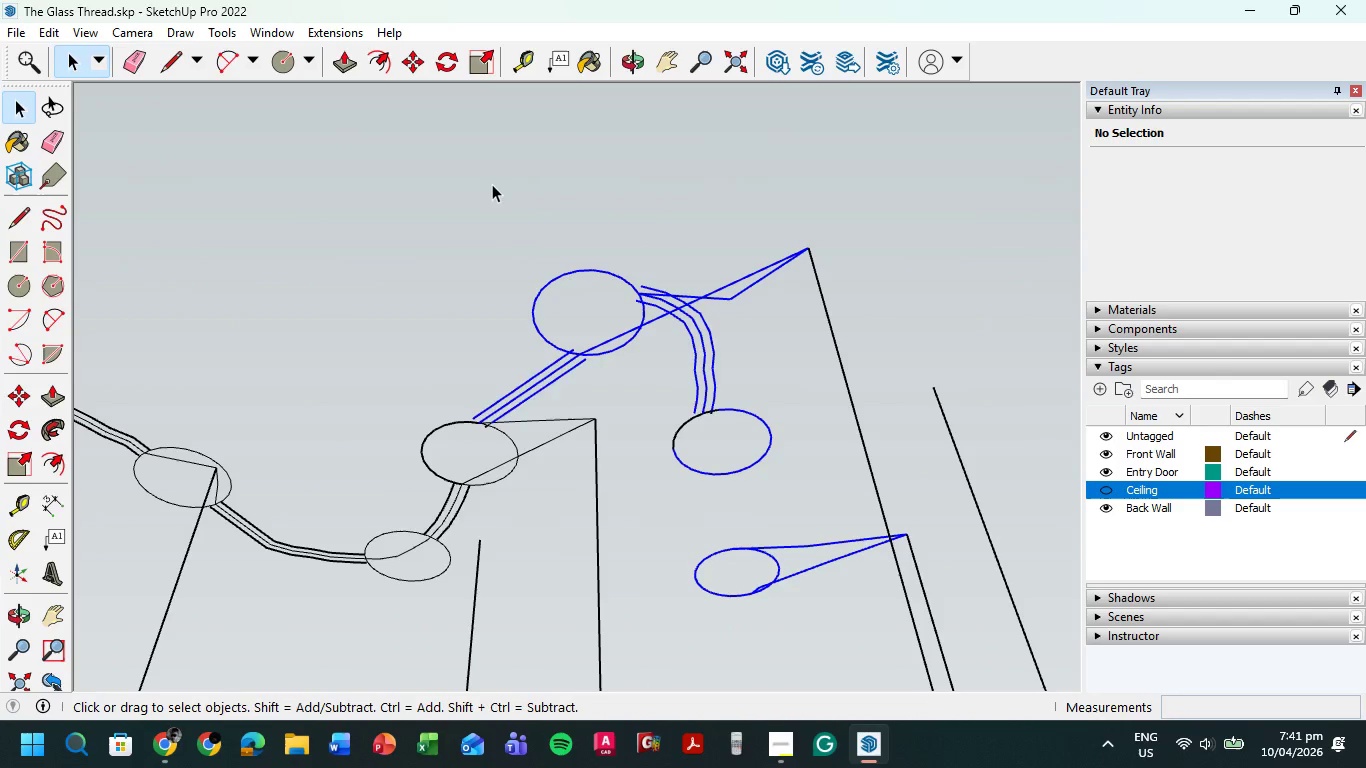 
key(Delete)
 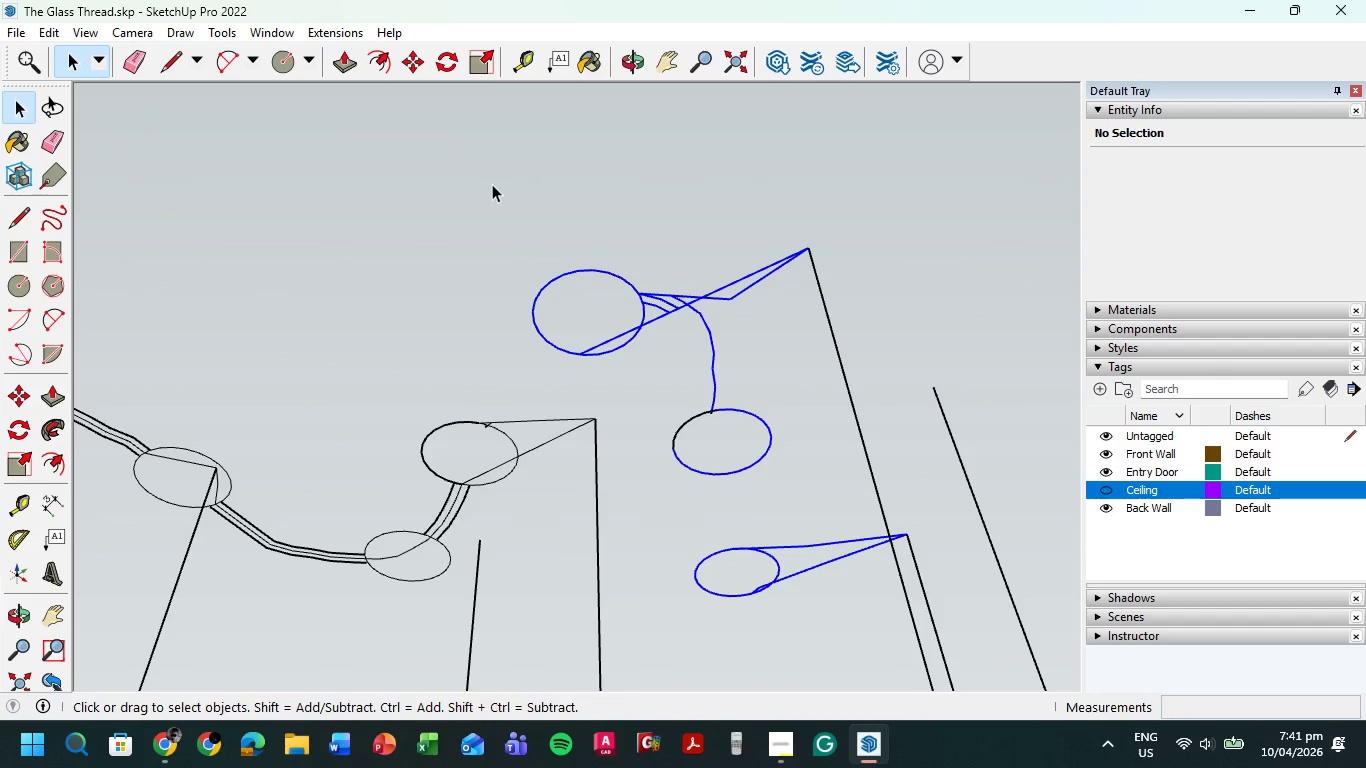 
key(Delete)
 